 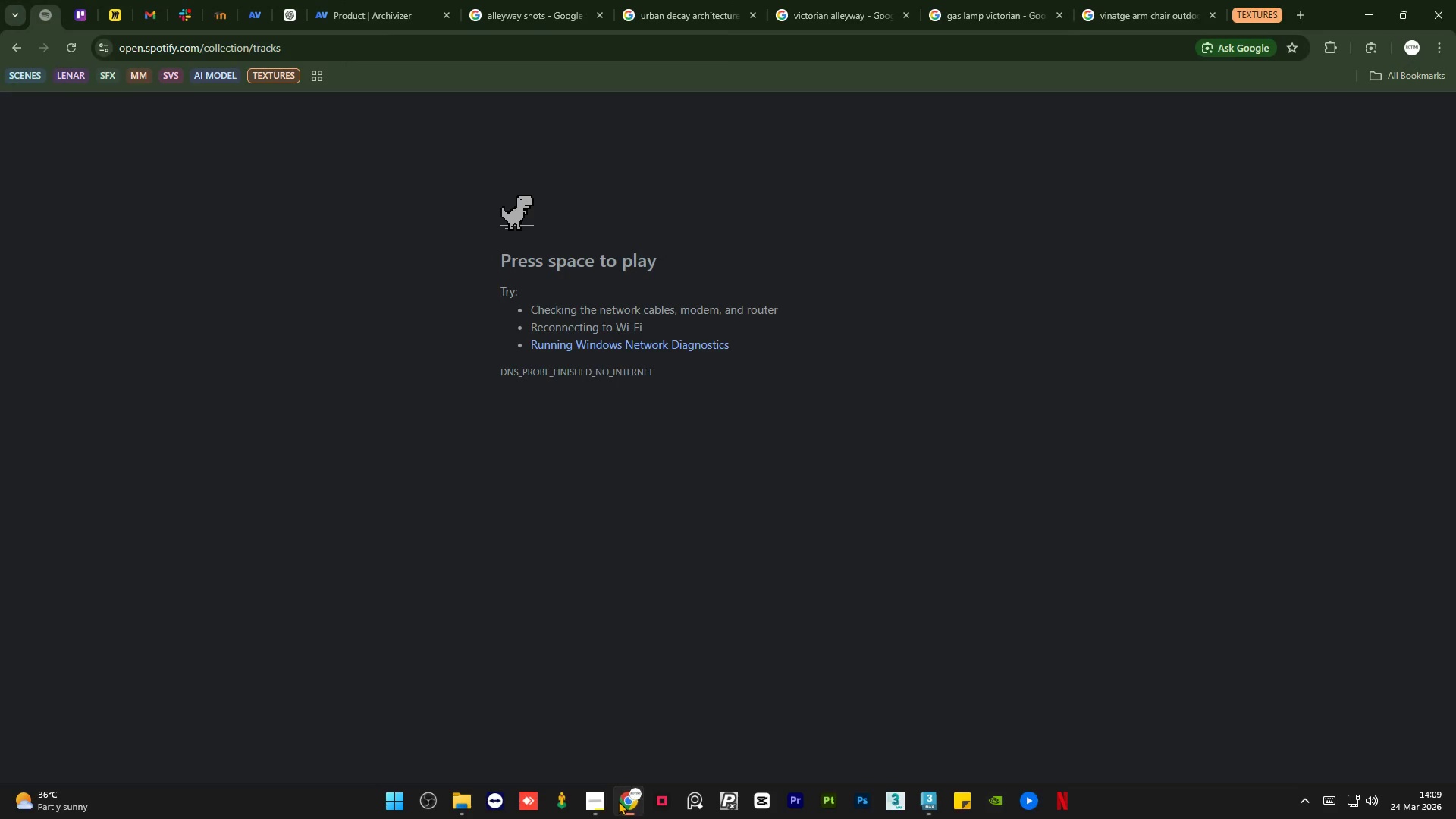 
left_click([68, 45])
 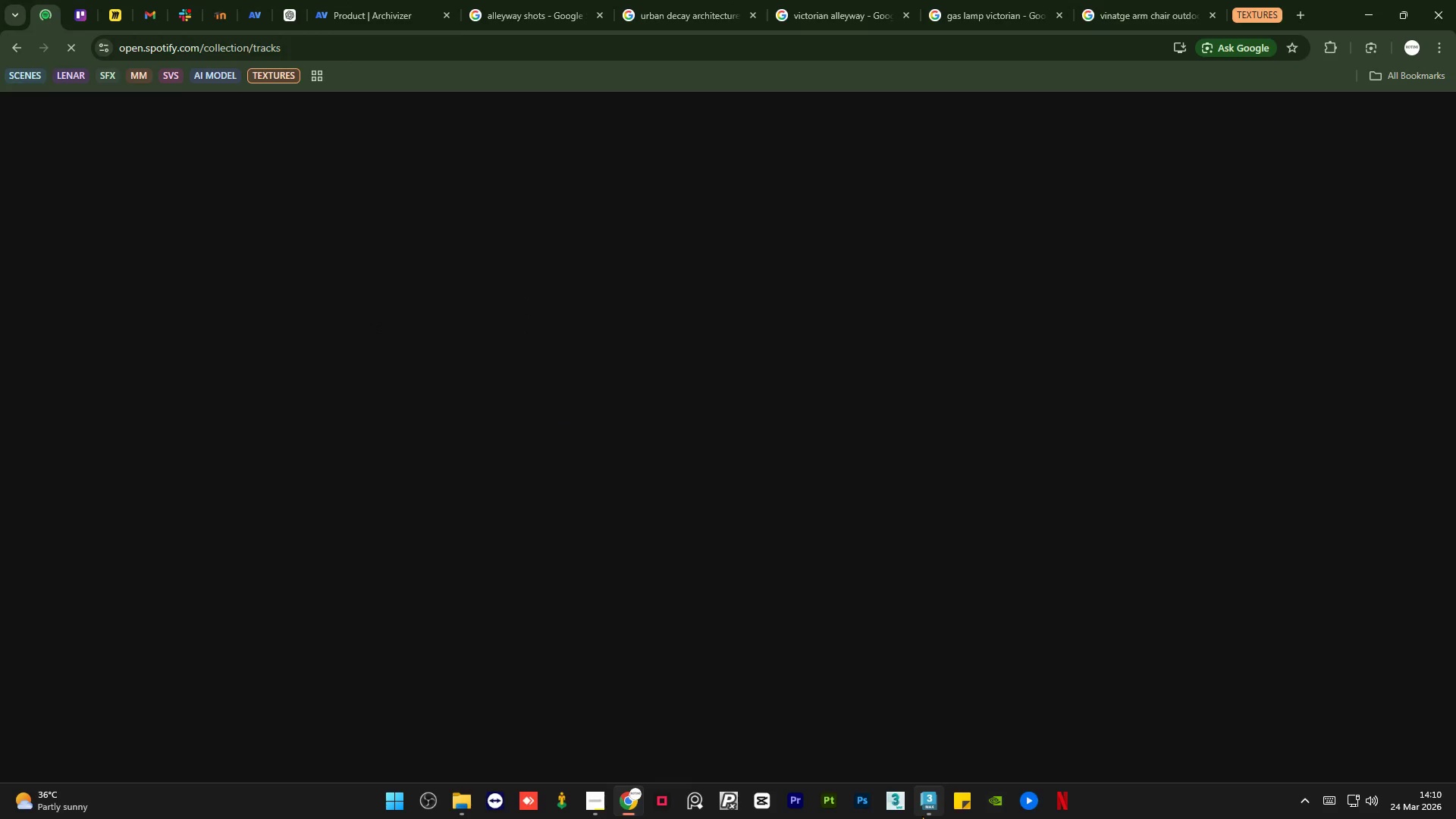 
left_click([921, 815])
 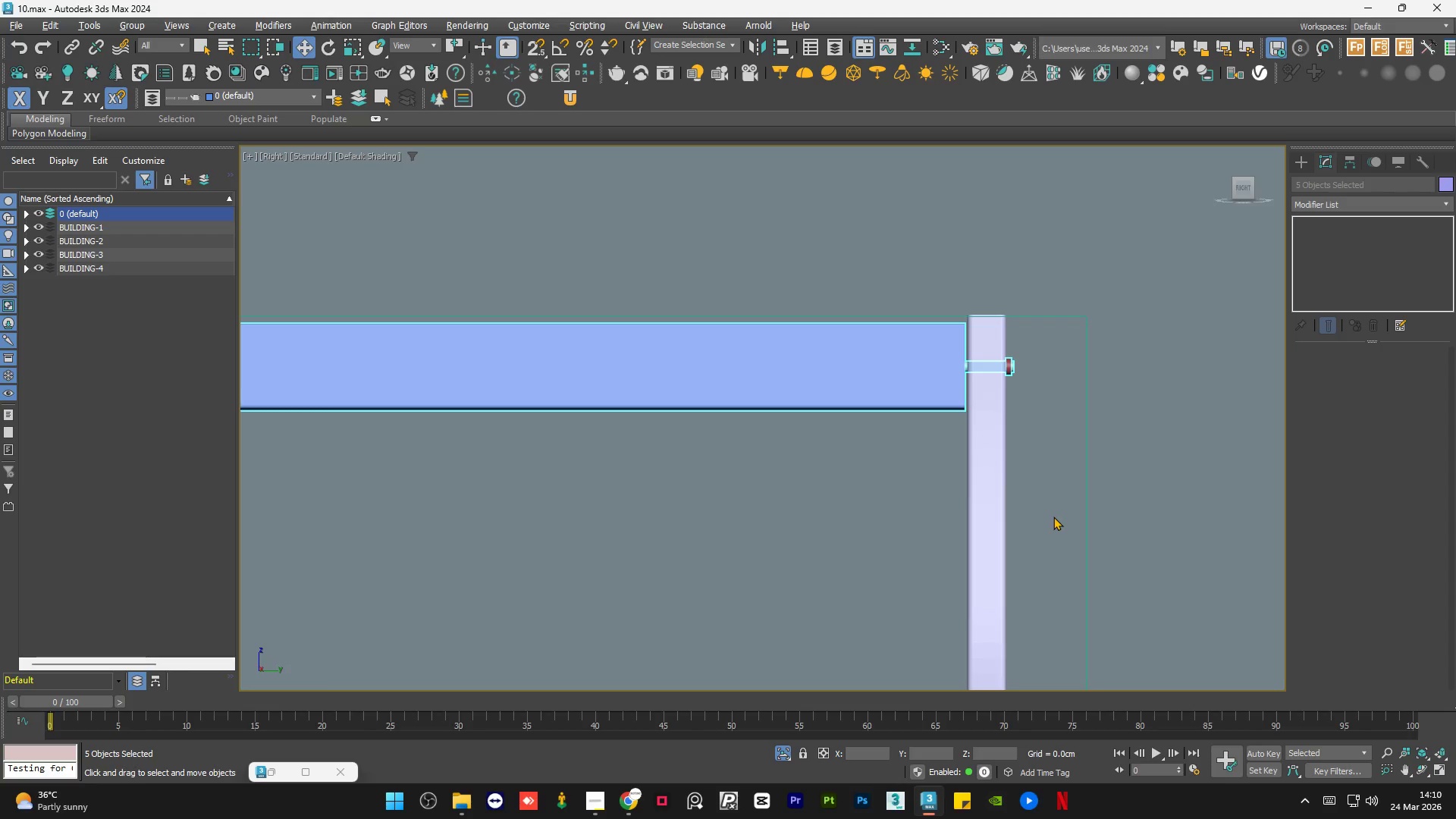 
scroll: coordinate [1102, 457], scroll_direction: down, amount: 4.0
 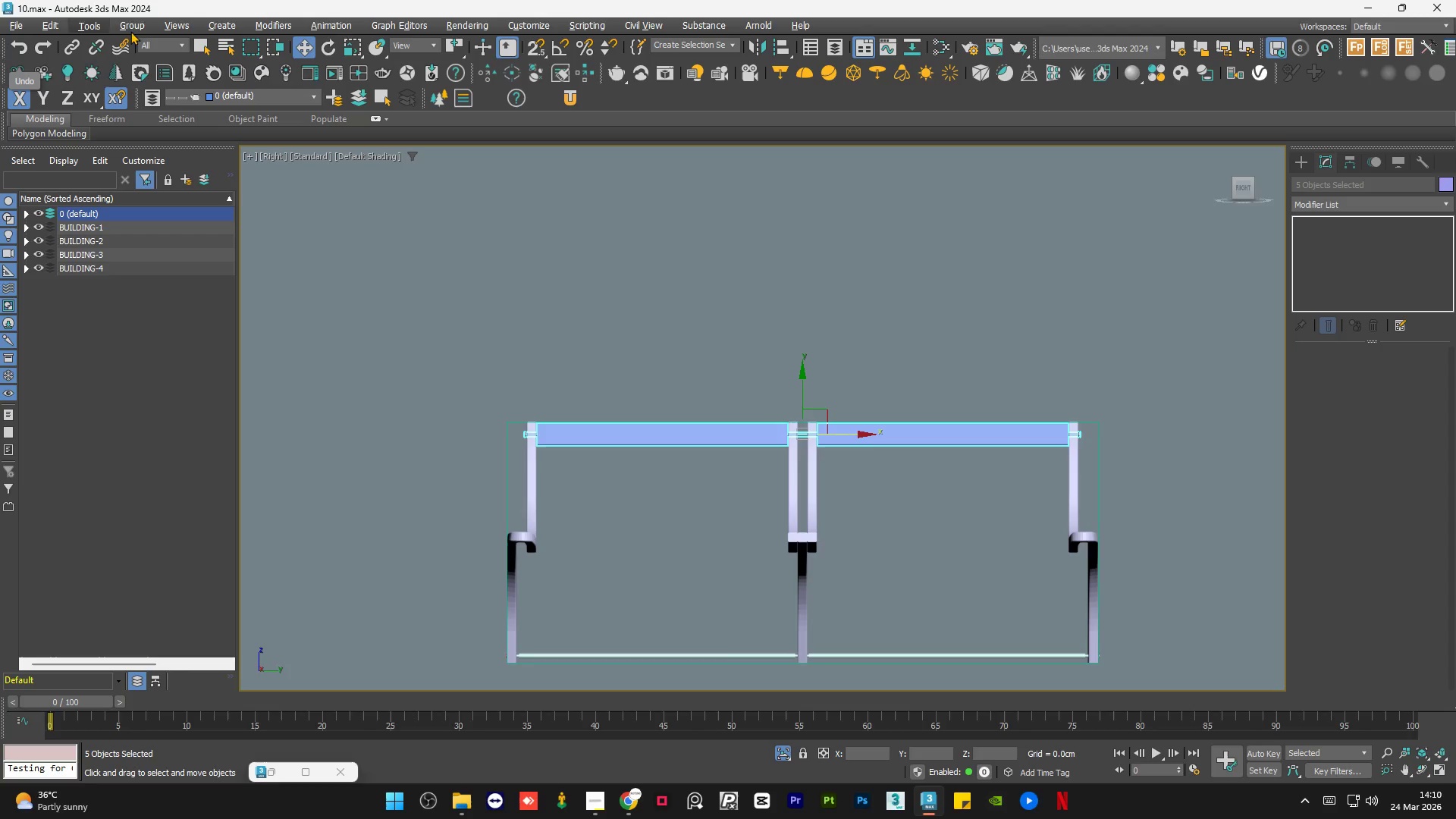 
left_click([134, 22])
 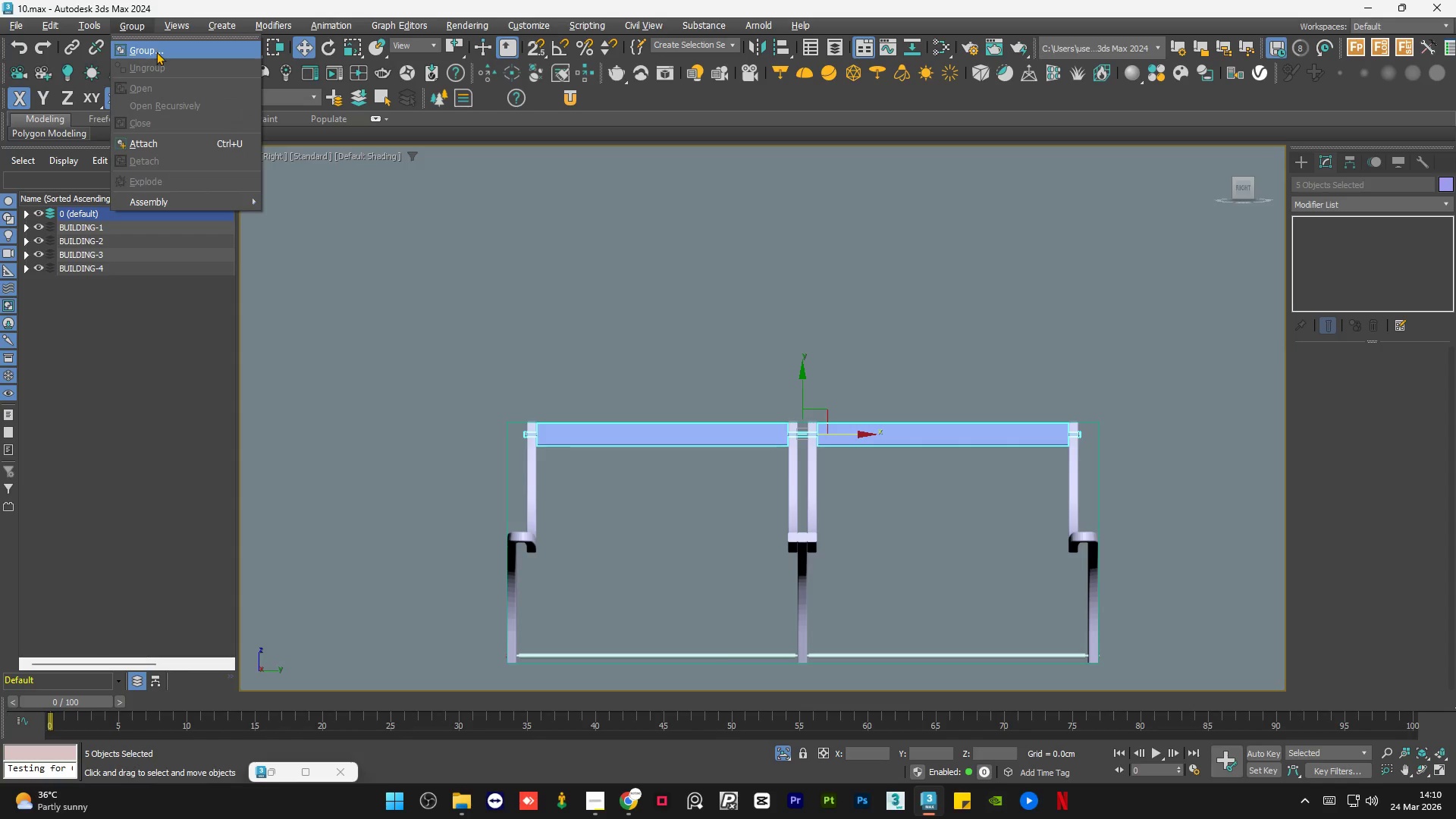 
left_click([156, 52])
 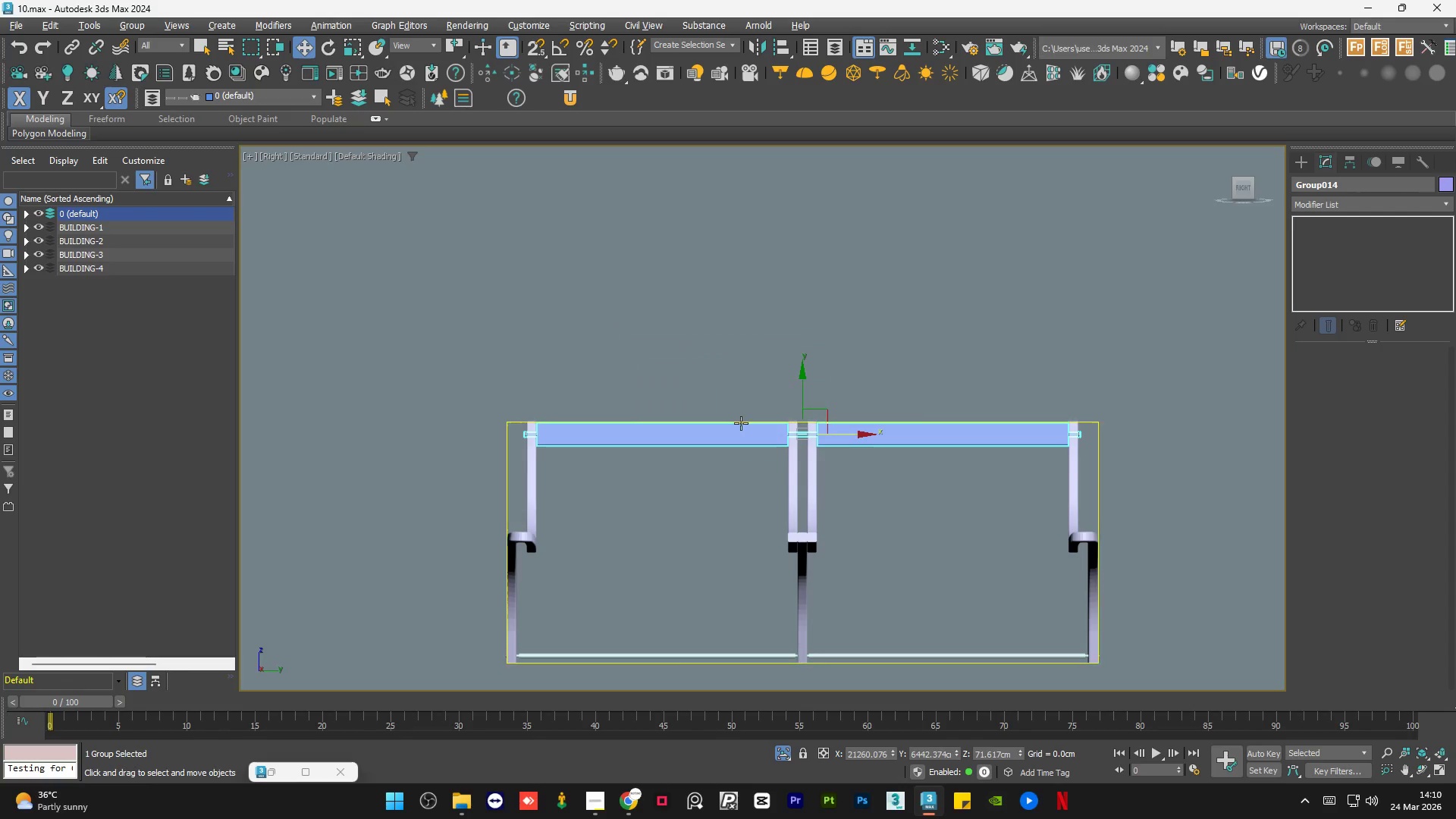 
scroll: coordinate [707, 366], scroll_direction: up, amount: 2.0
 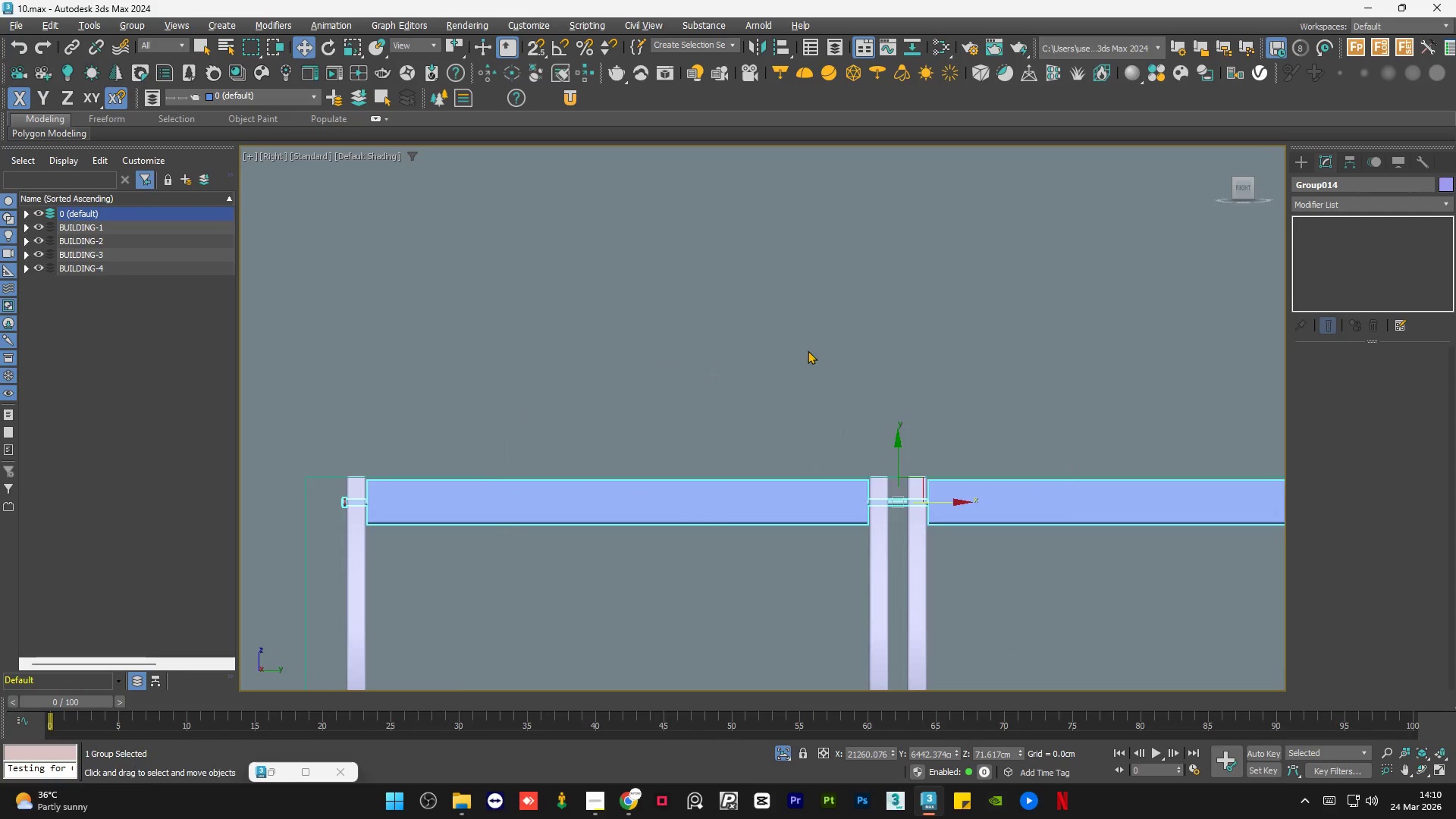 
scroll: coordinate [785, 329], scroll_direction: down, amount: 1.0
 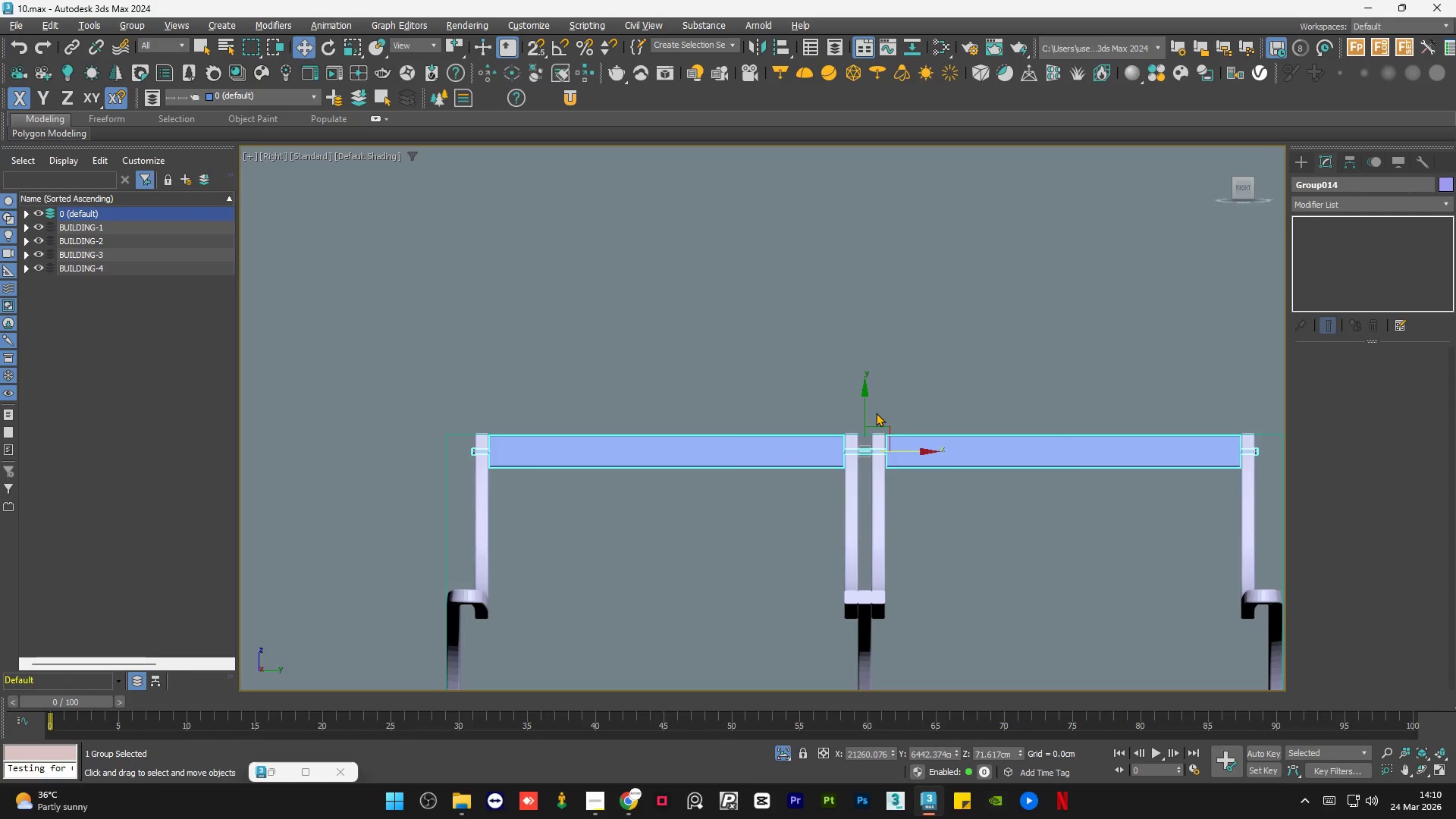 
hold_key(key=ShiftLeft, duration=1.5)
left_click_drag(start_coordinate=[867, 406], to_coordinate=[867, 450])
 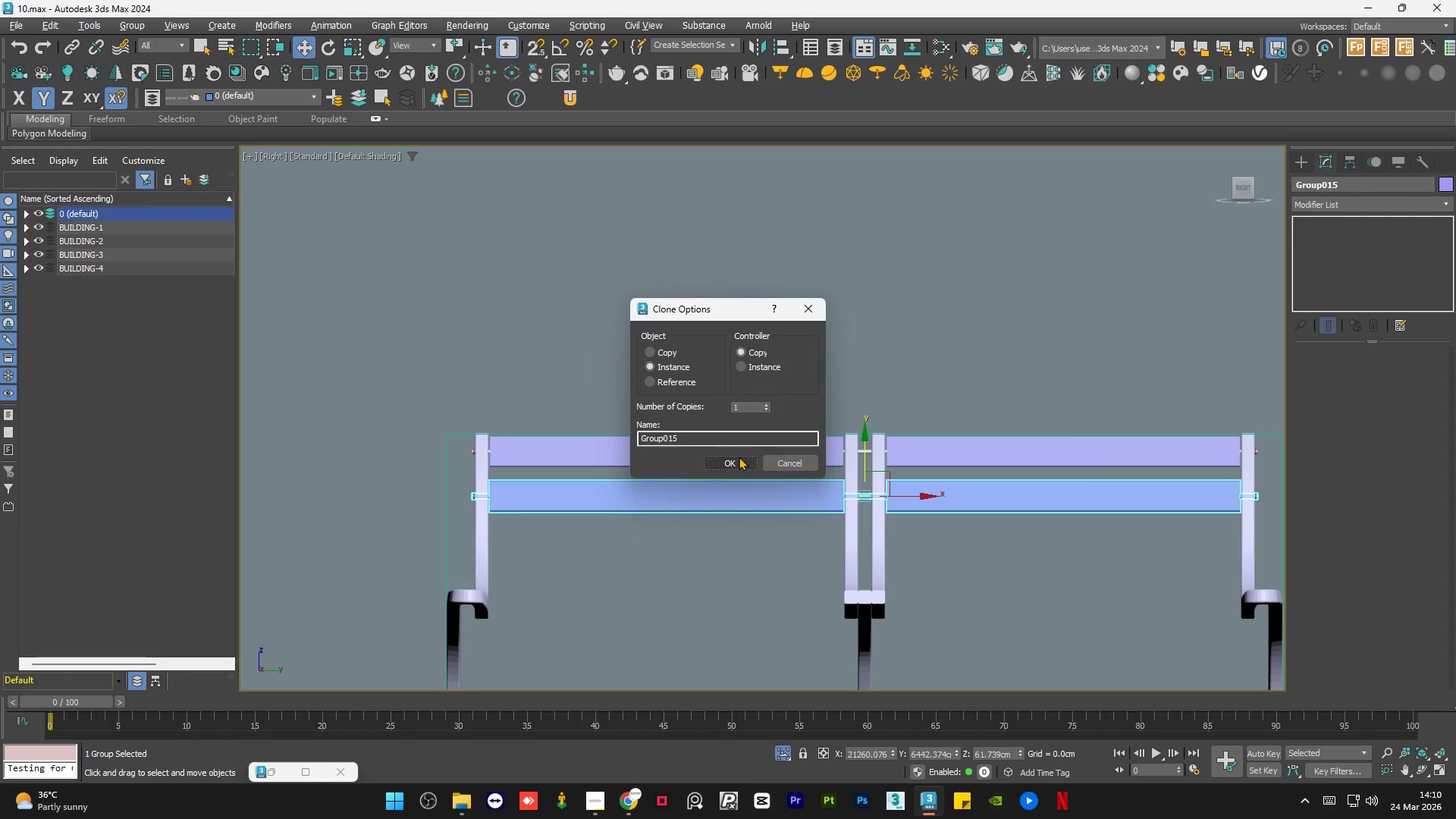 
hold_key(key=ShiftLeft, duration=1.51)
 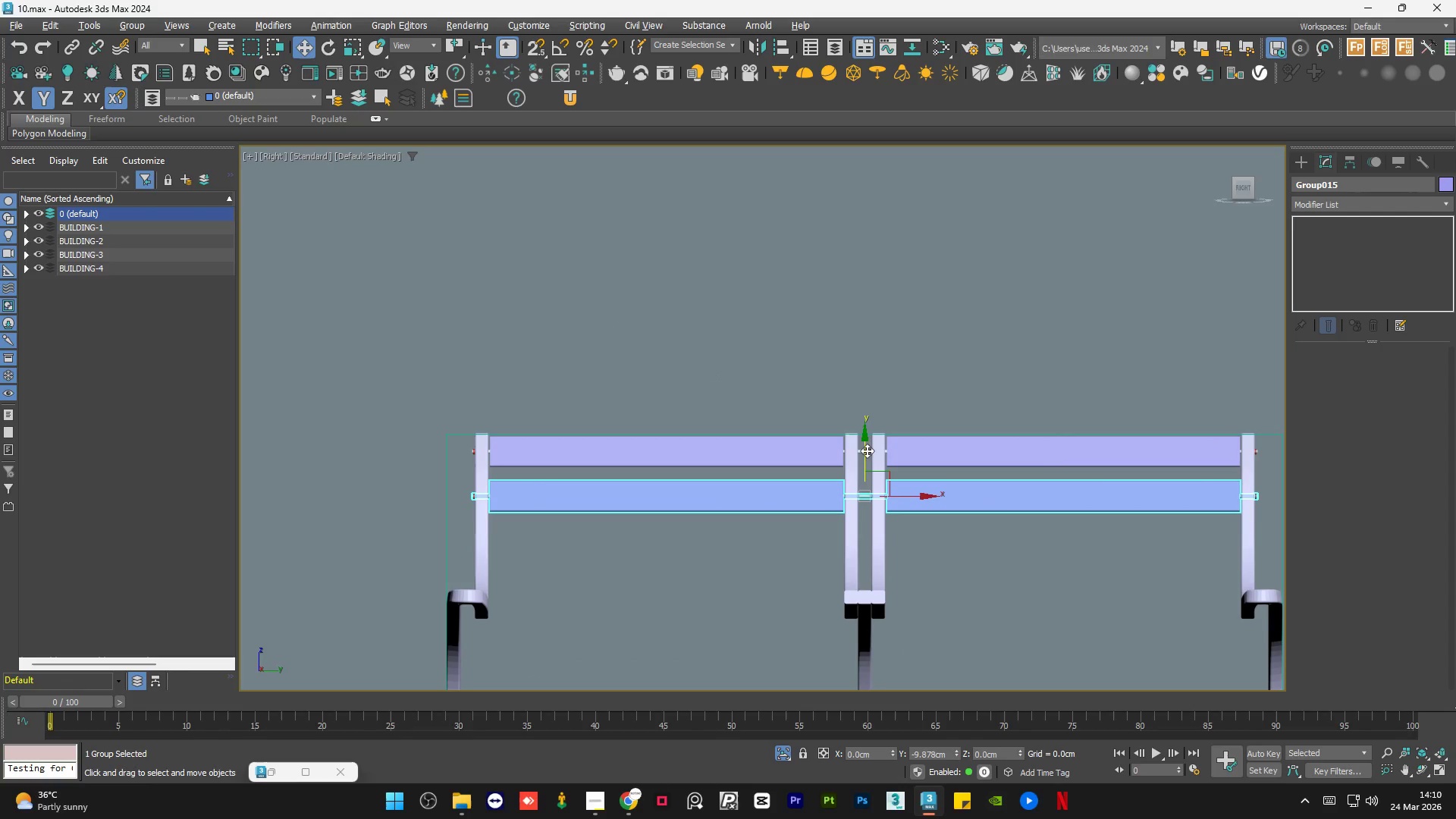 
key(Shift+ShiftLeft)
 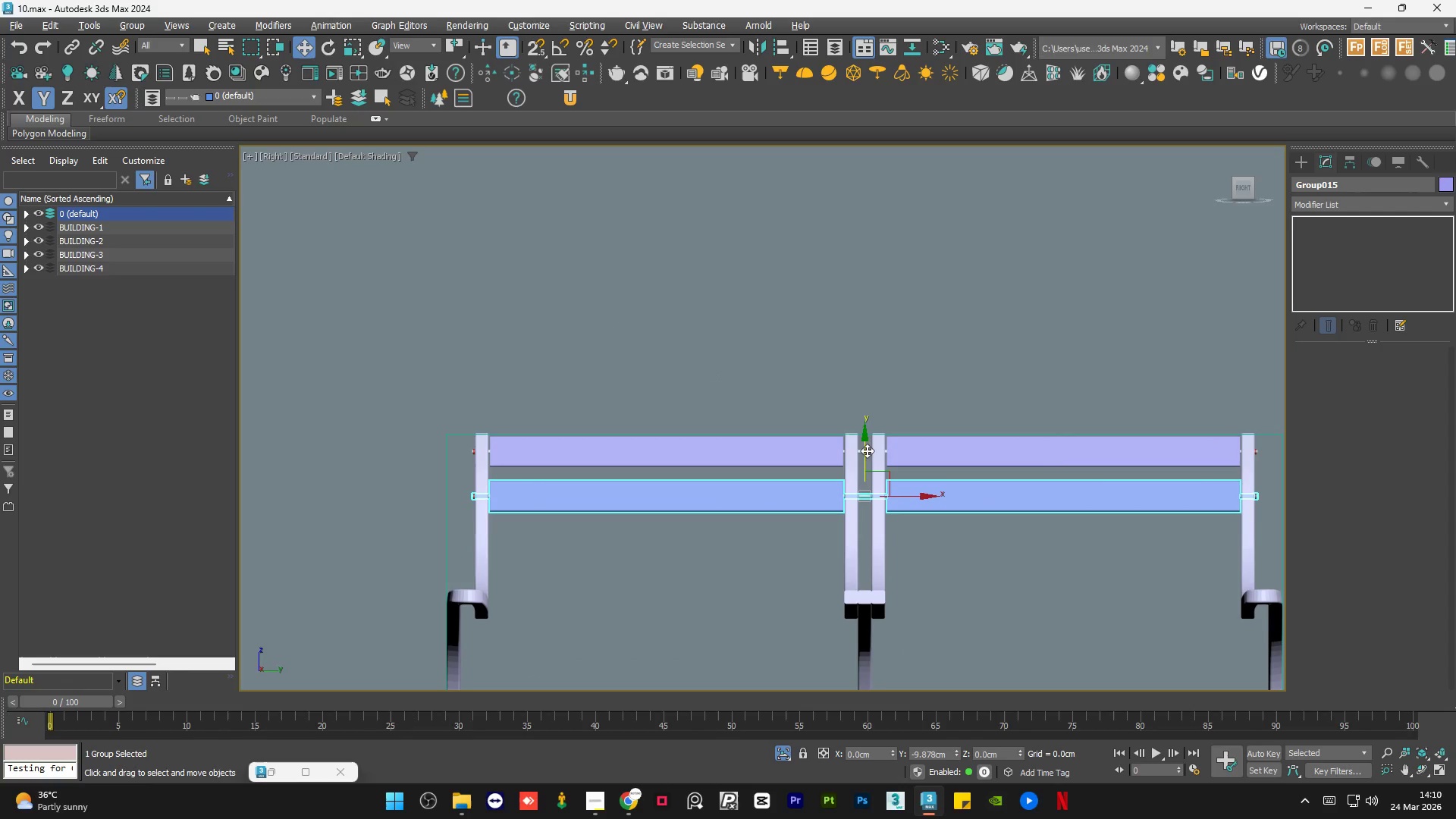 
key(Shift+ShiftLeft)
 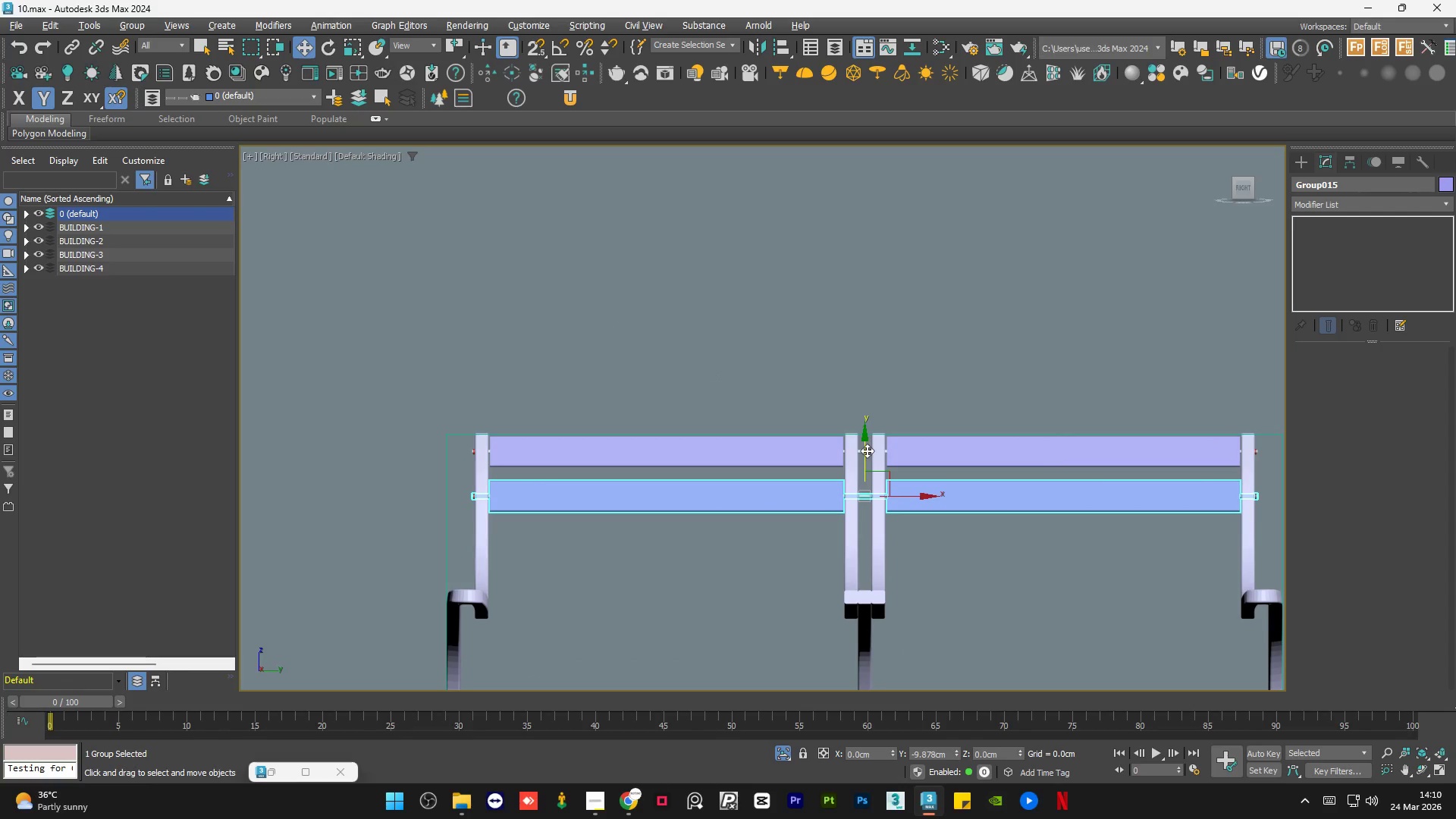 
key(Shift+ShiftLeft)
 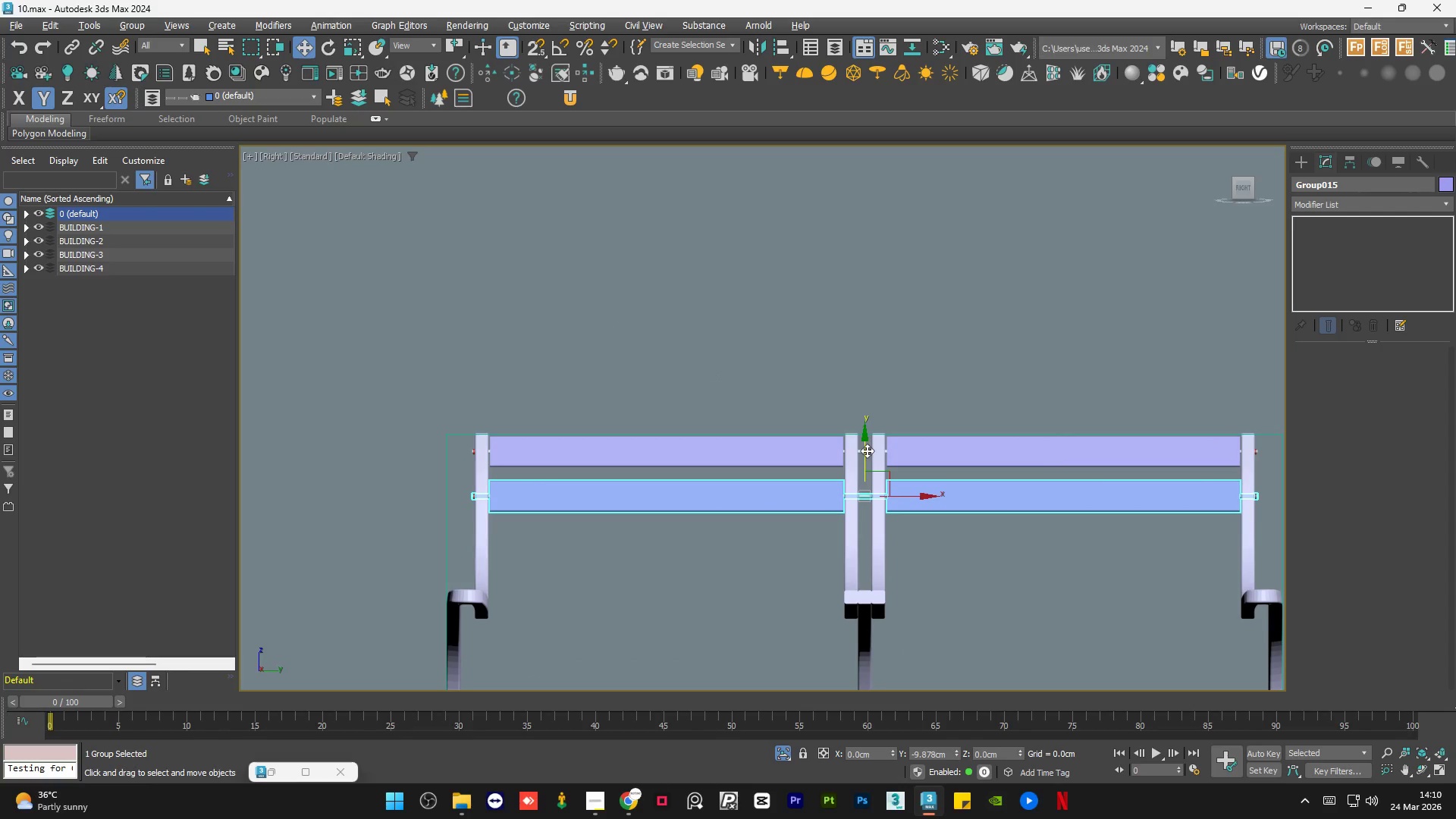 
key(Shift+ShiftLeft)
 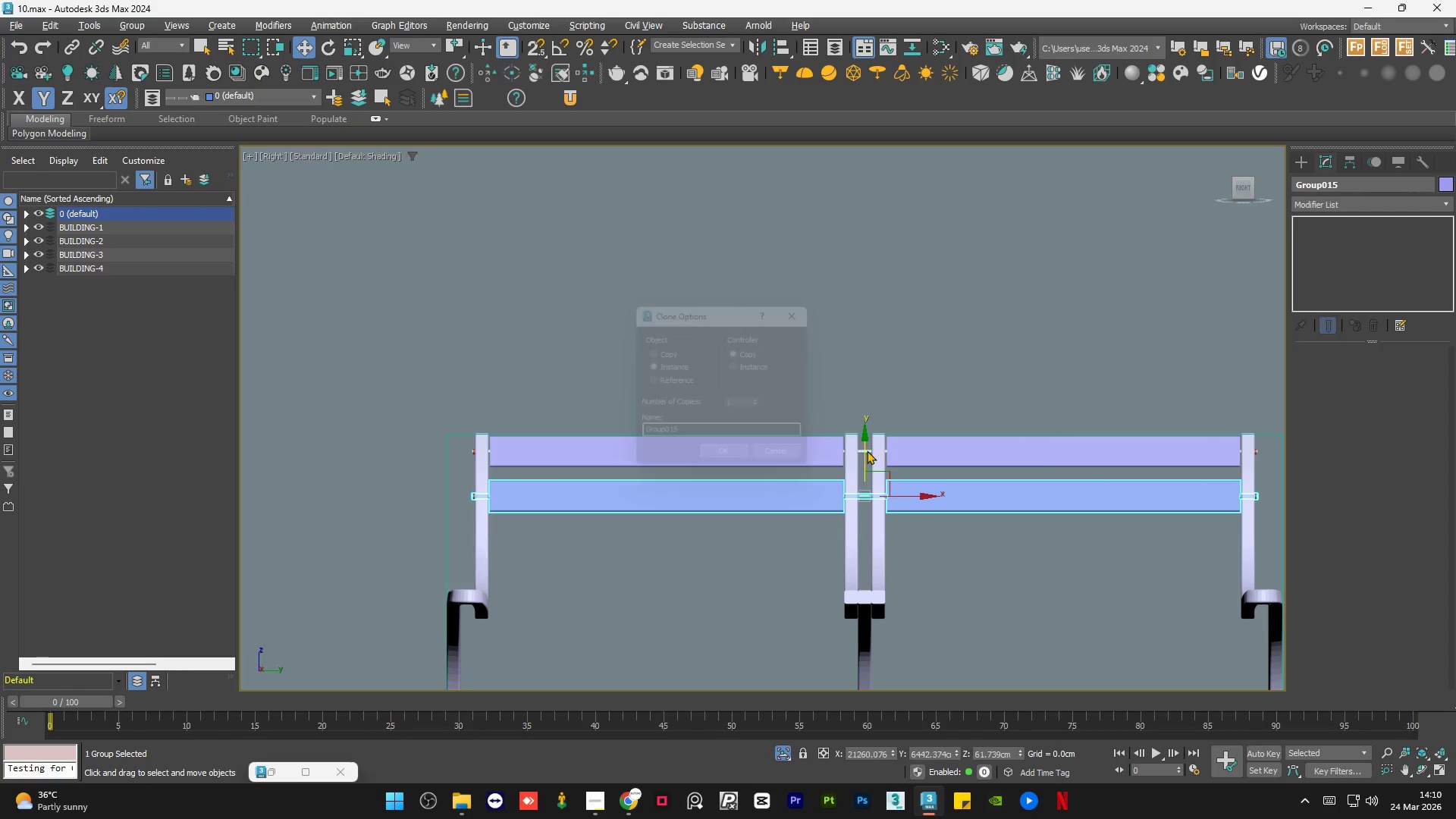 
key(Shift+ShiftLeft)
 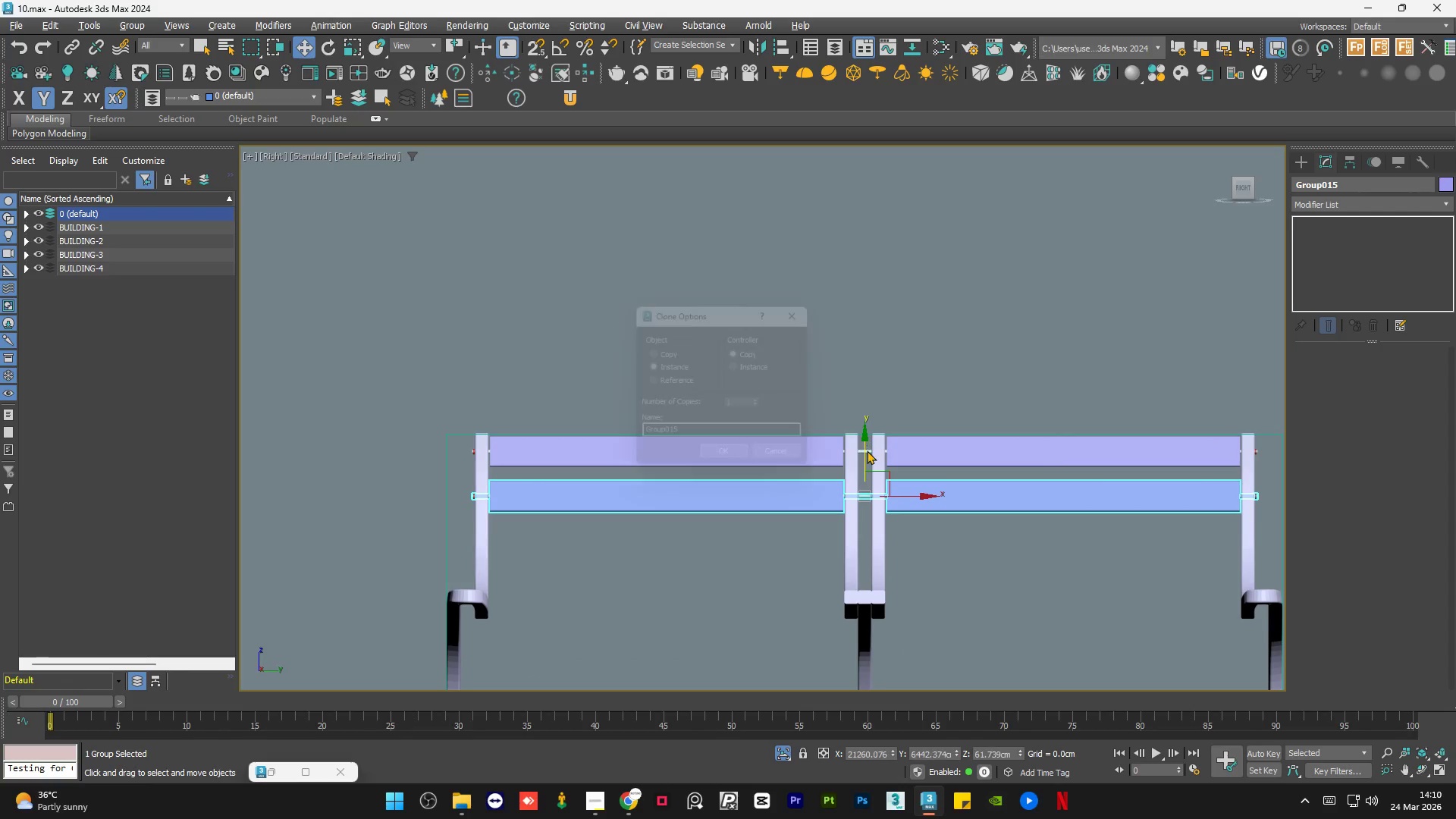 
key(Shift+ShiftLeft)
 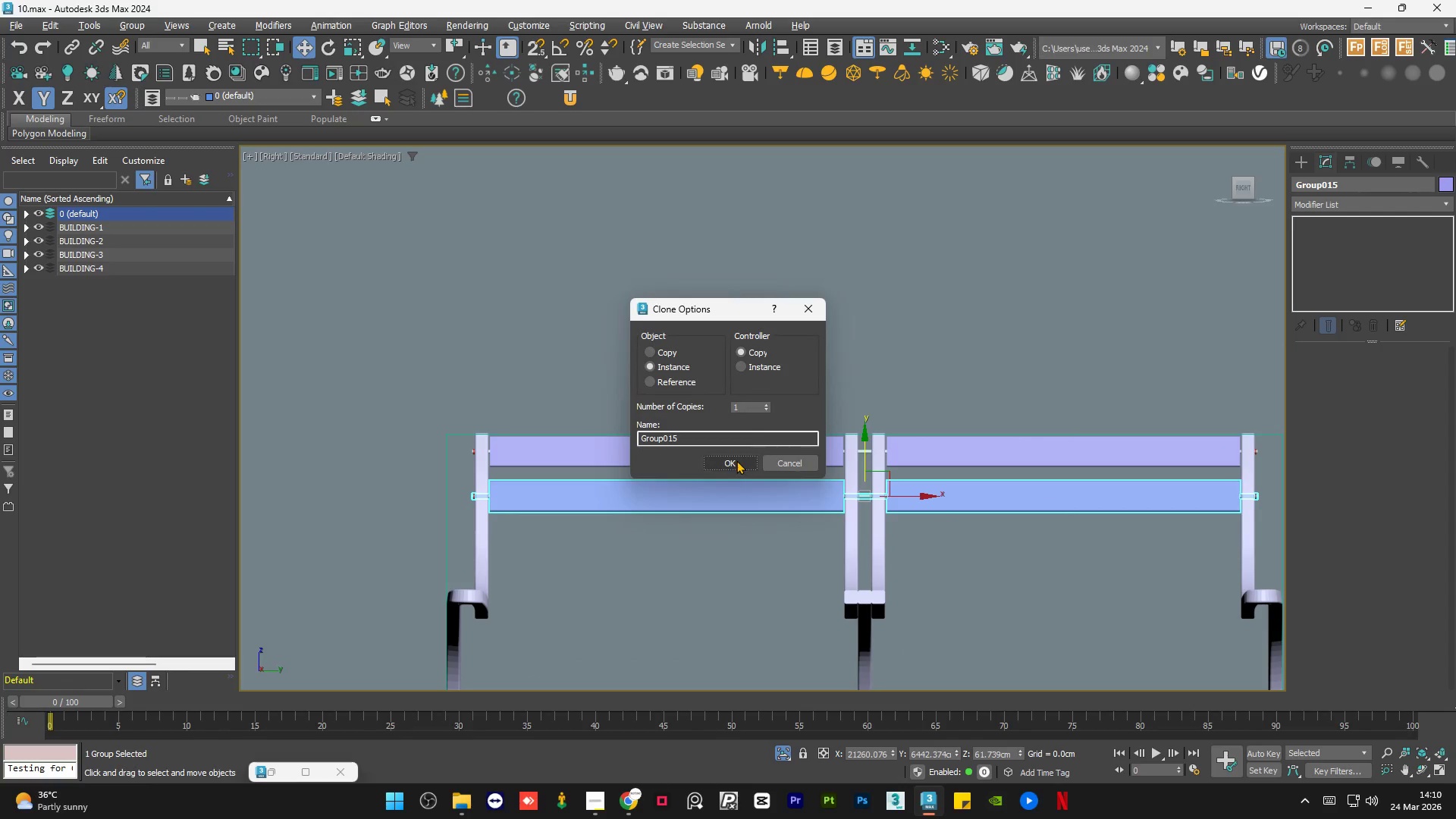 
left_click([736, 460])
 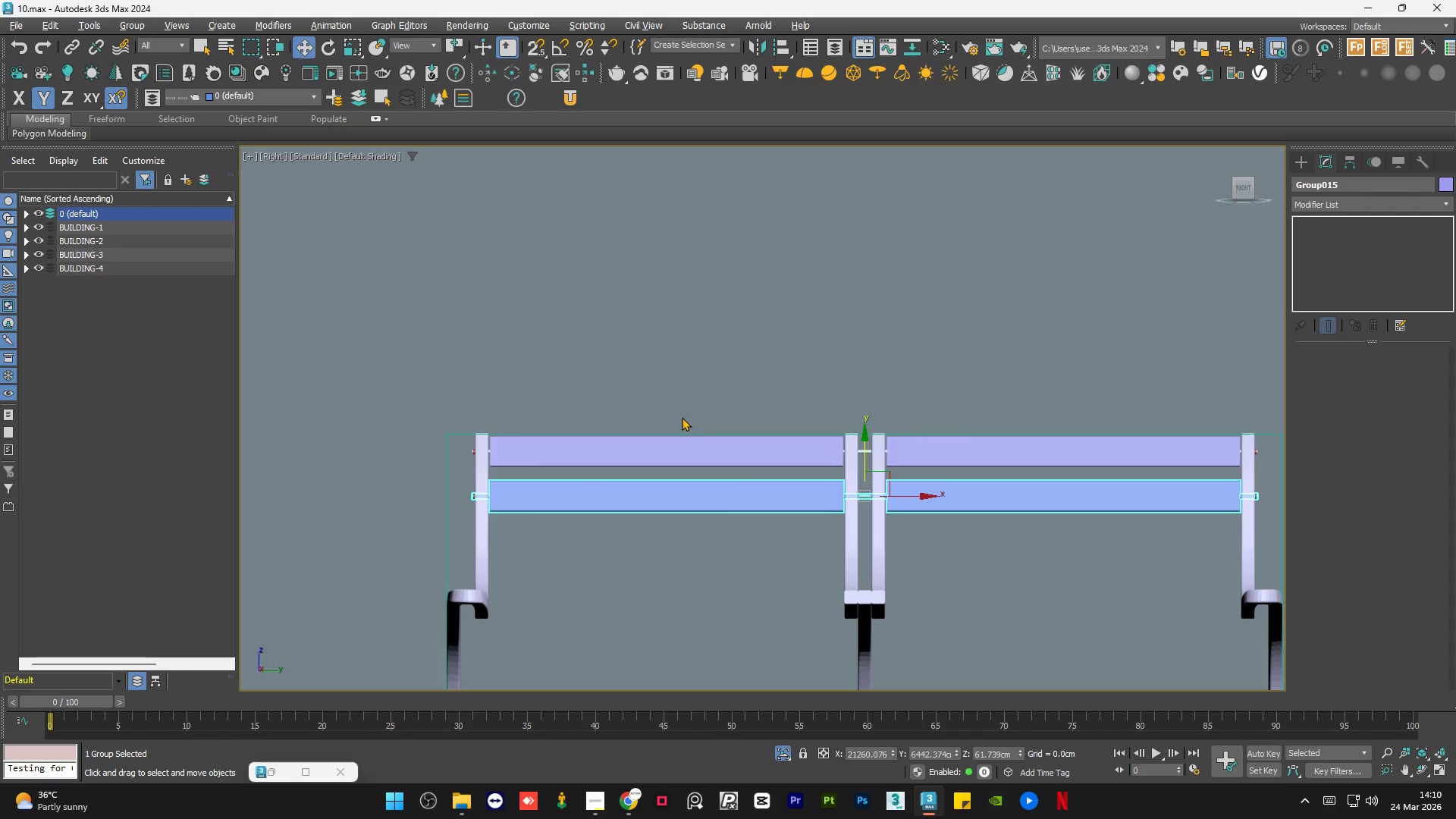 
hold_key(key=AltLeft, duration=1.39)
 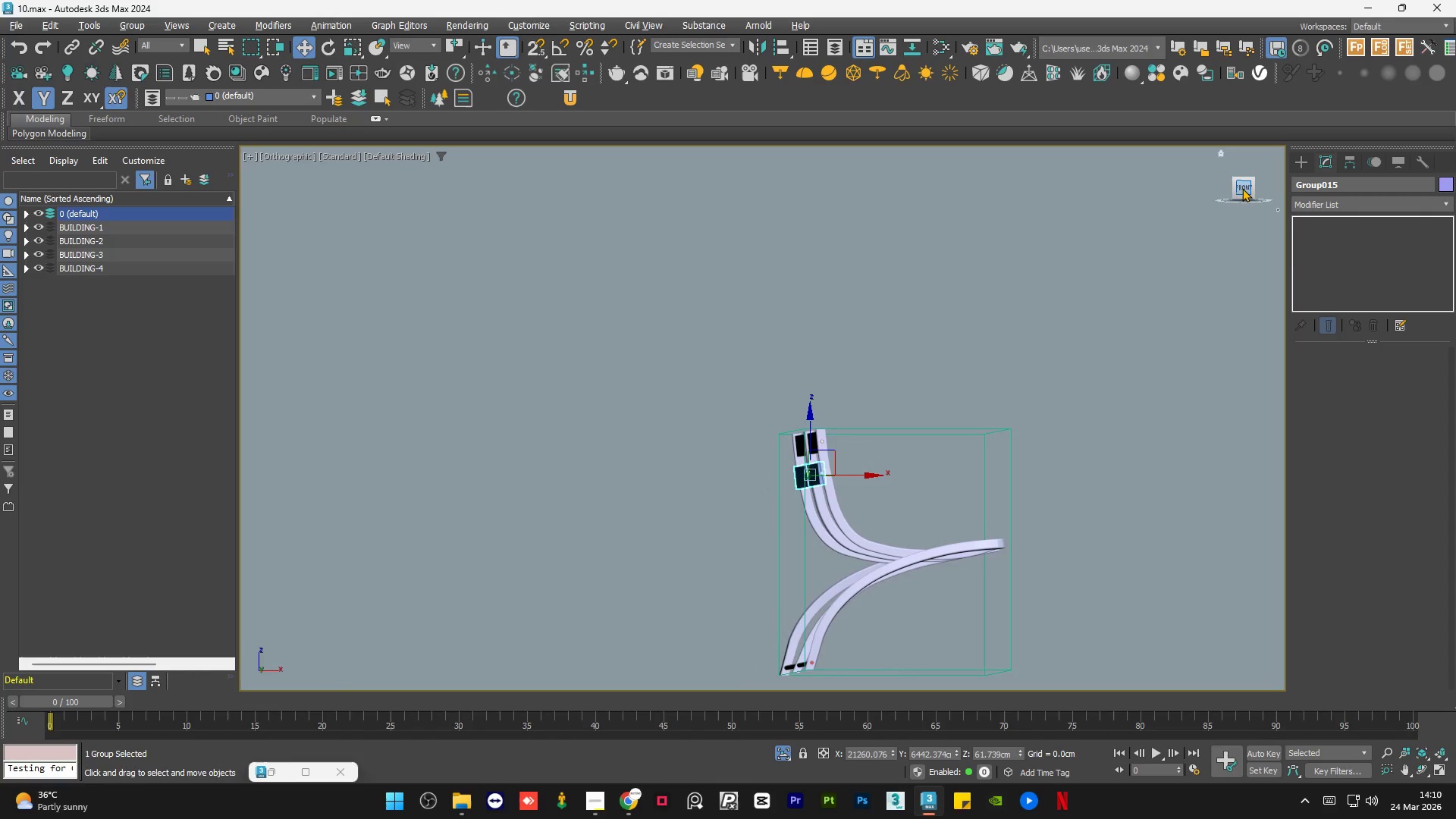 
scroll: coordinate [678, 424], scroll_direction: down, amount: 1.0
 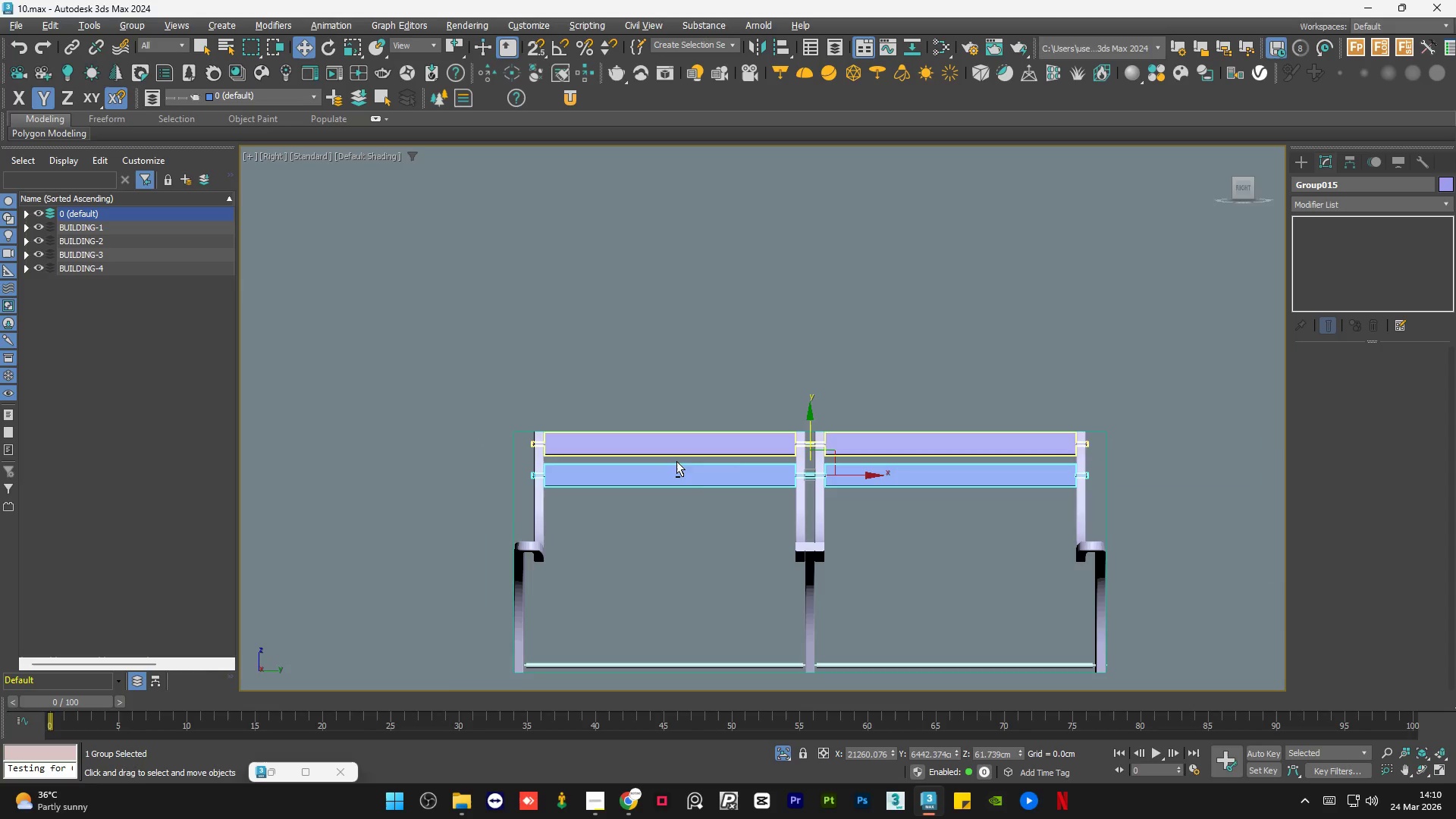 
left_click([1242, 187])
 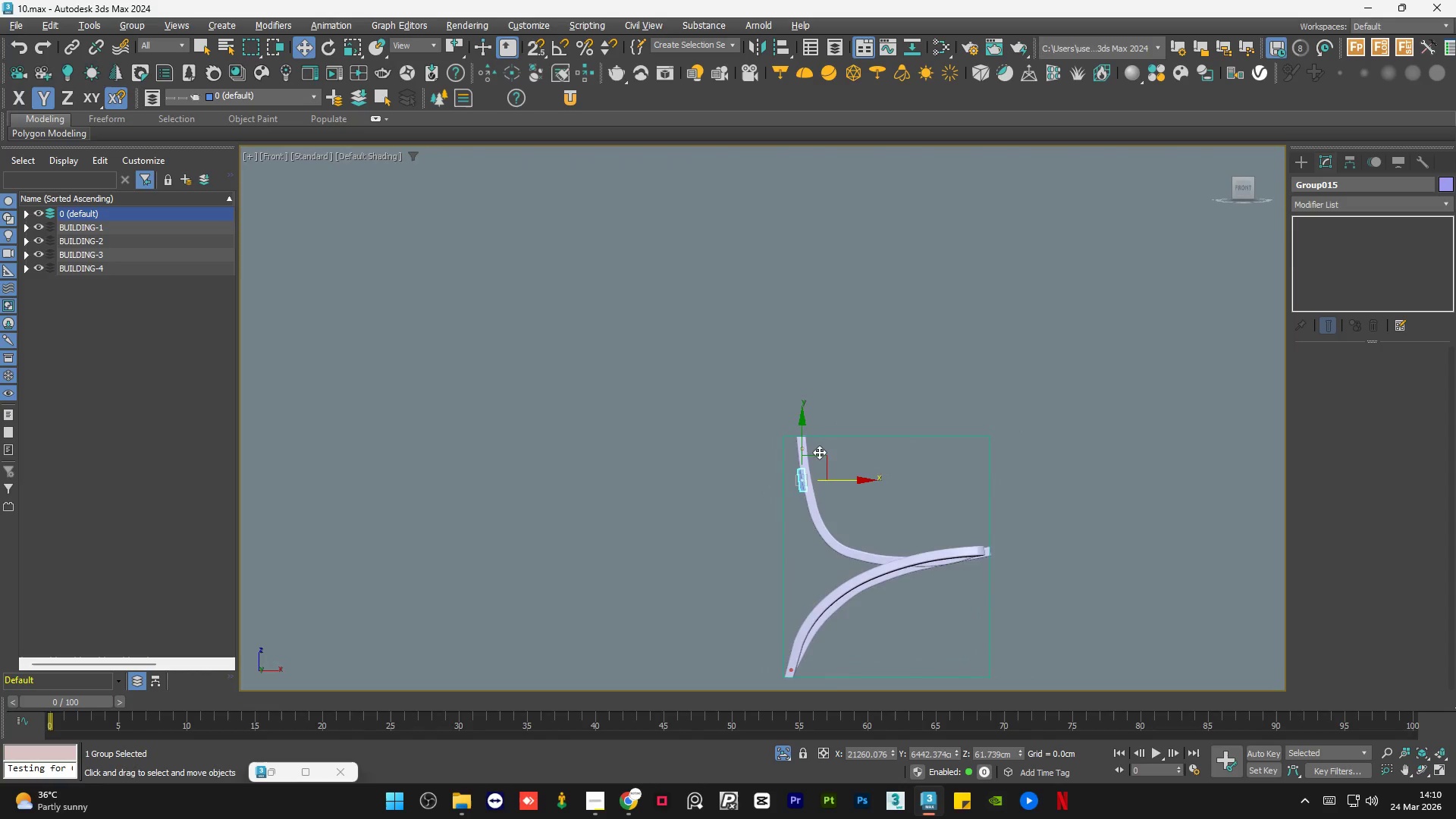 
scroll: coordinate [808, 471], scroll_direction: up, amount: 5.0
 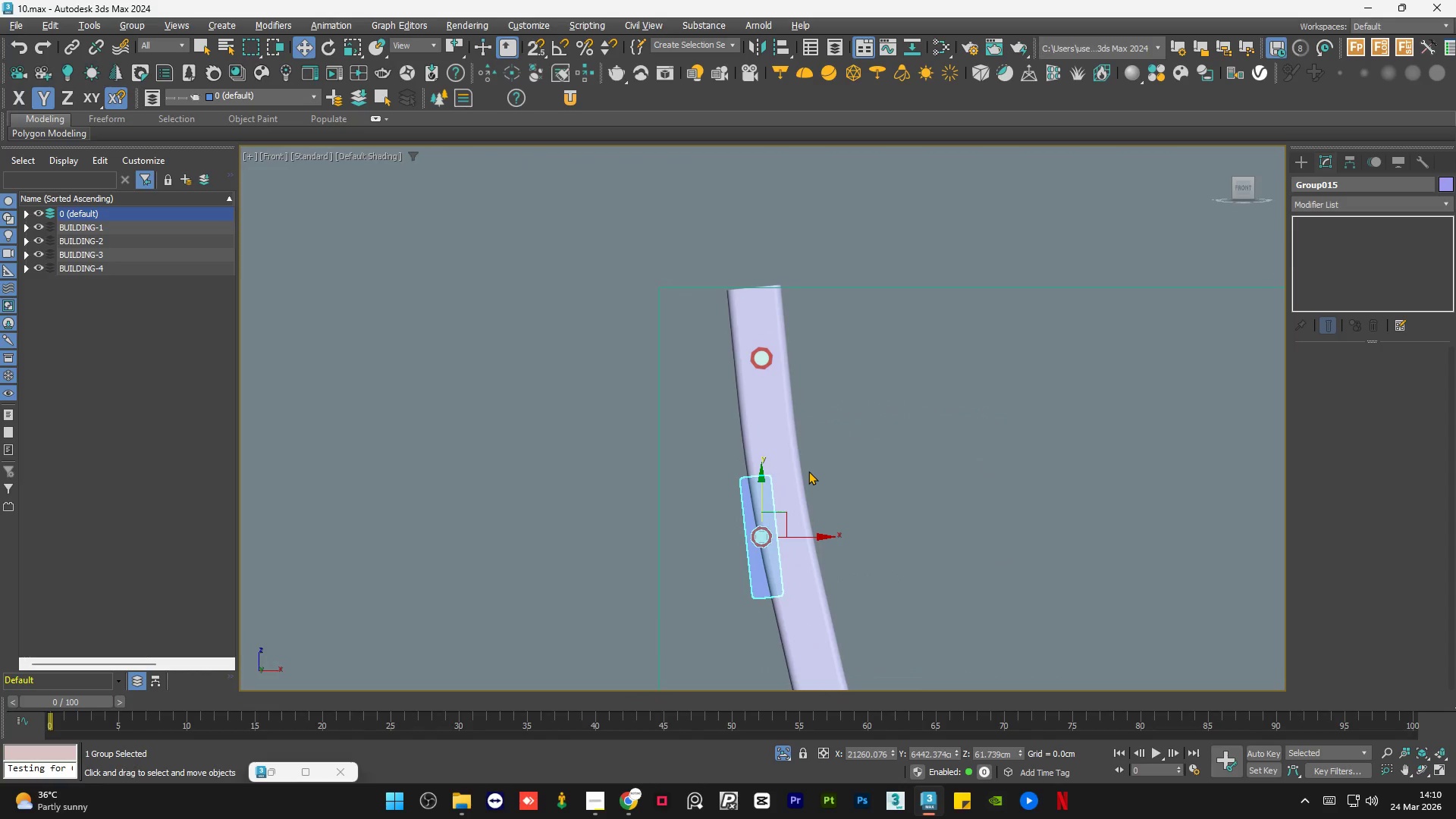 
key(F3)
 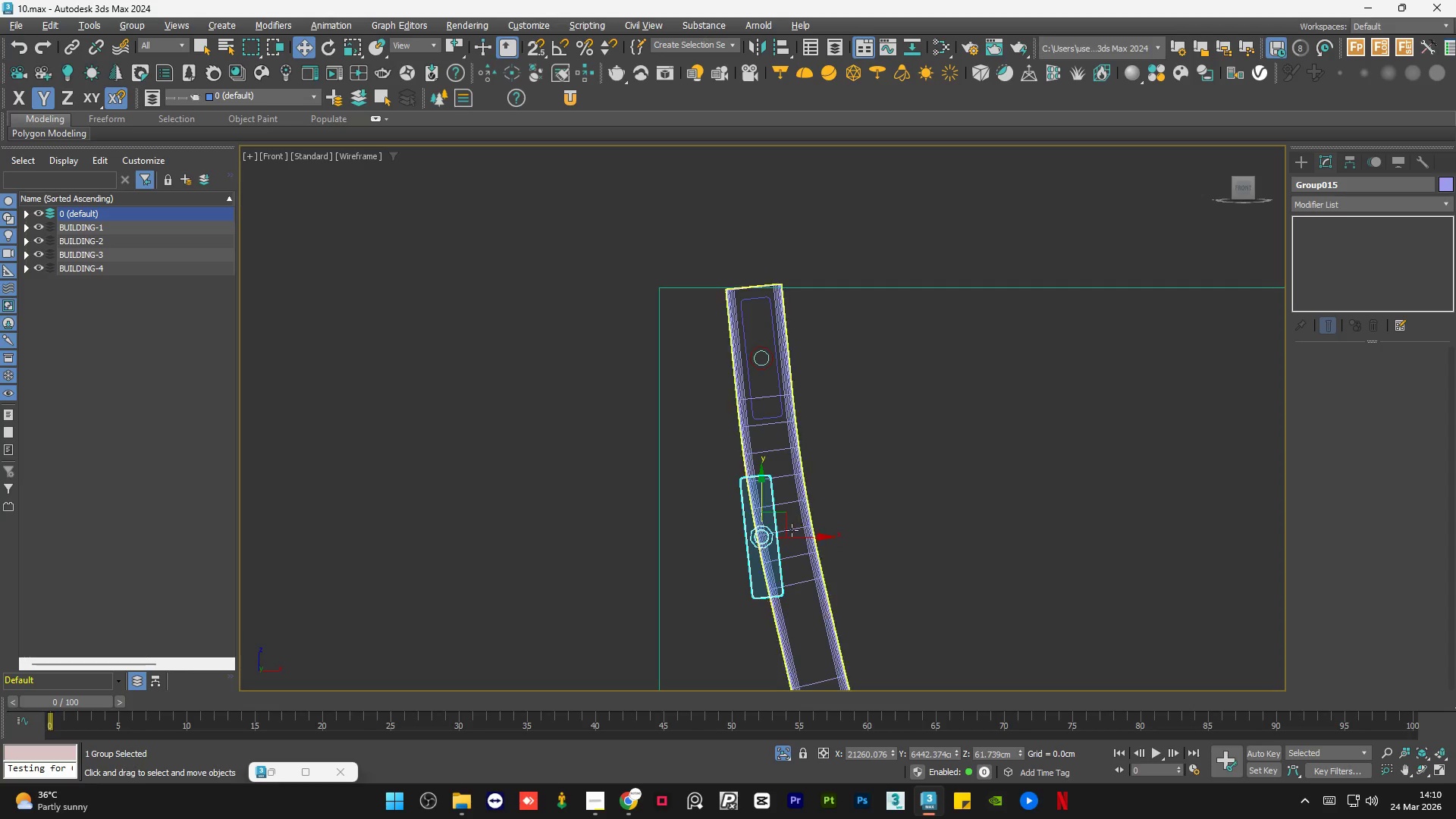 
scroll: coordinate [791, 535], scroll_direction: up, amount: 1.0
 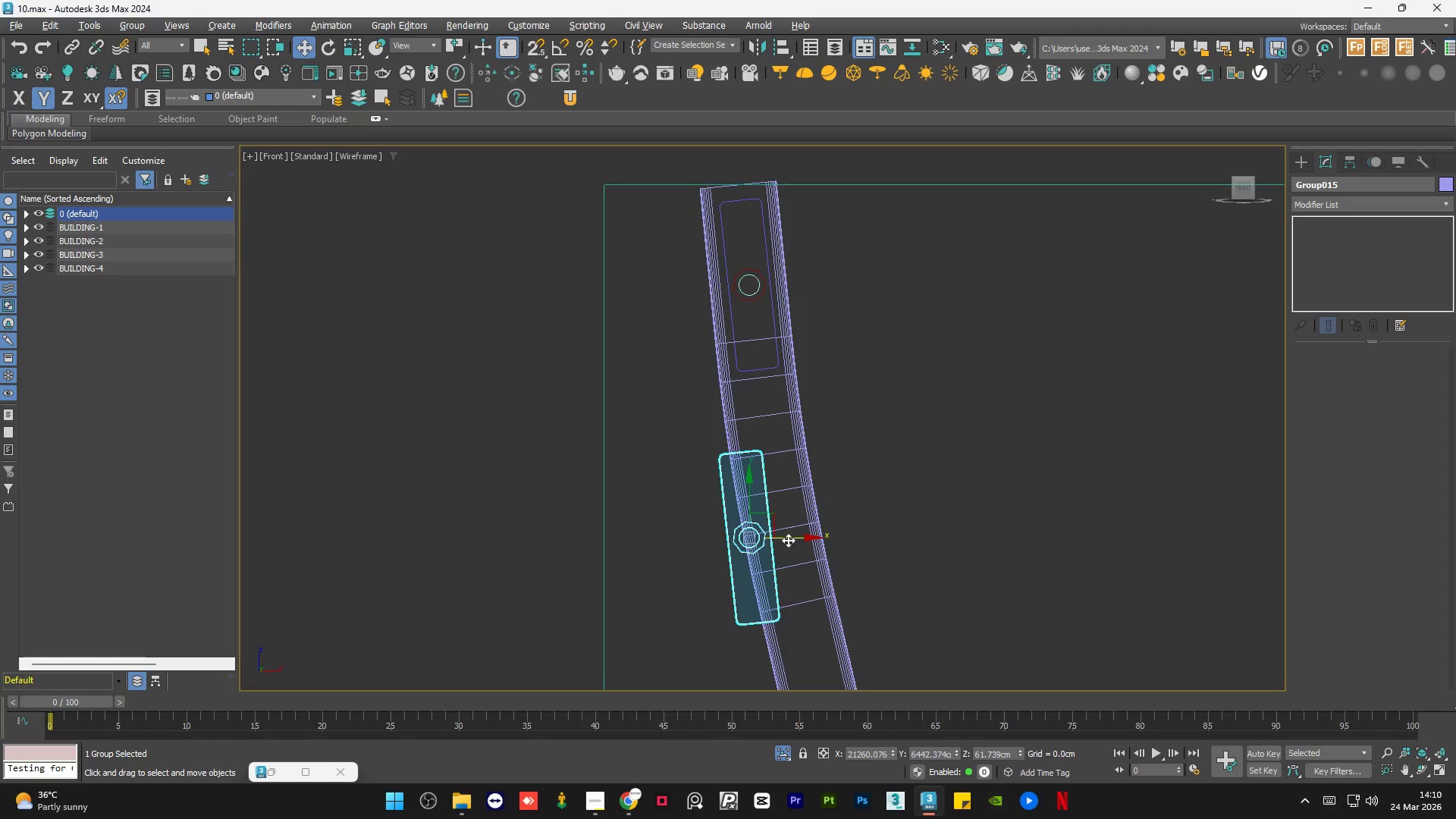 
left_click_drag(start_coordinate=[788, 540], to_coordinate=[821, 540])
 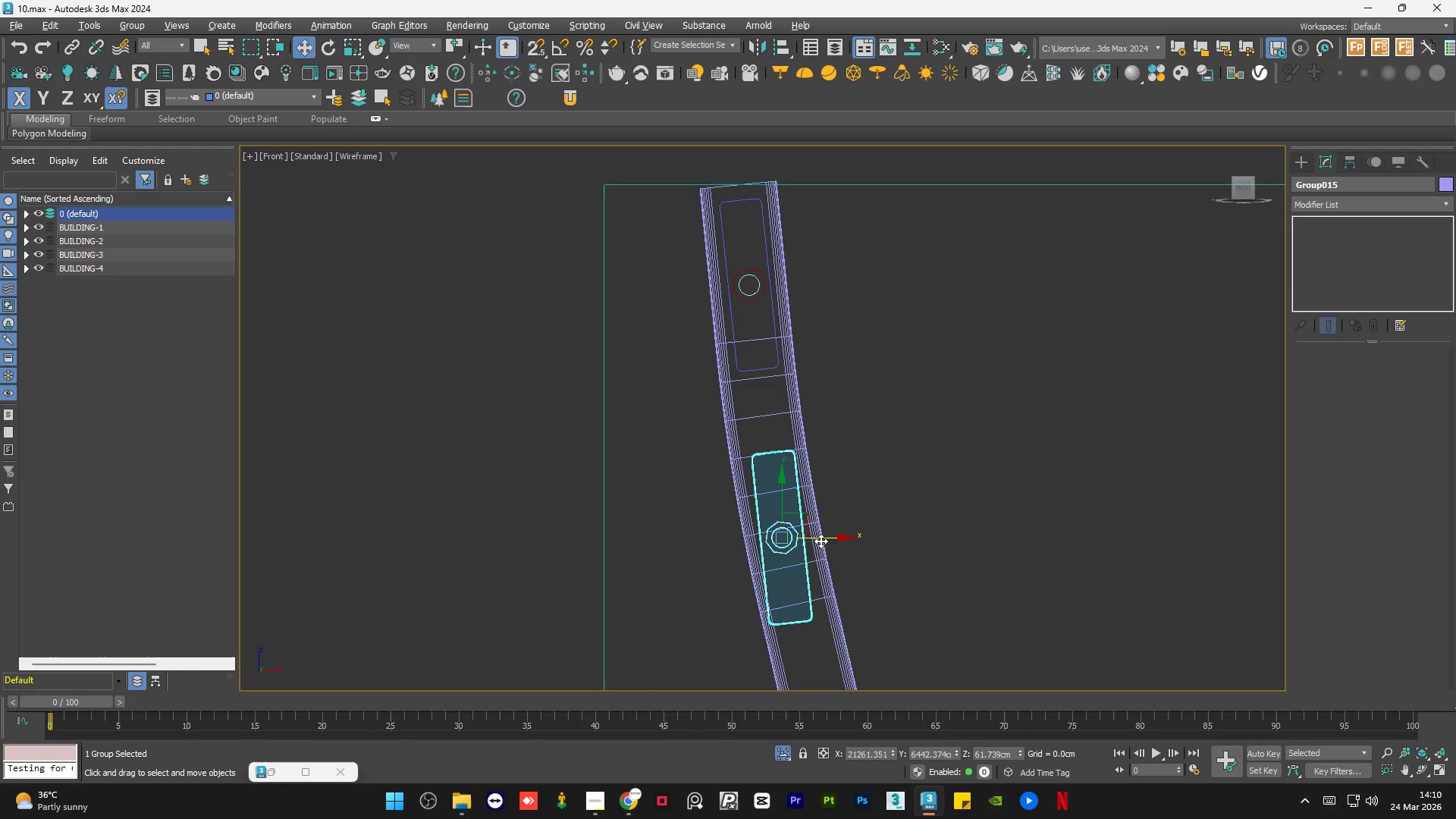 
key(E)
 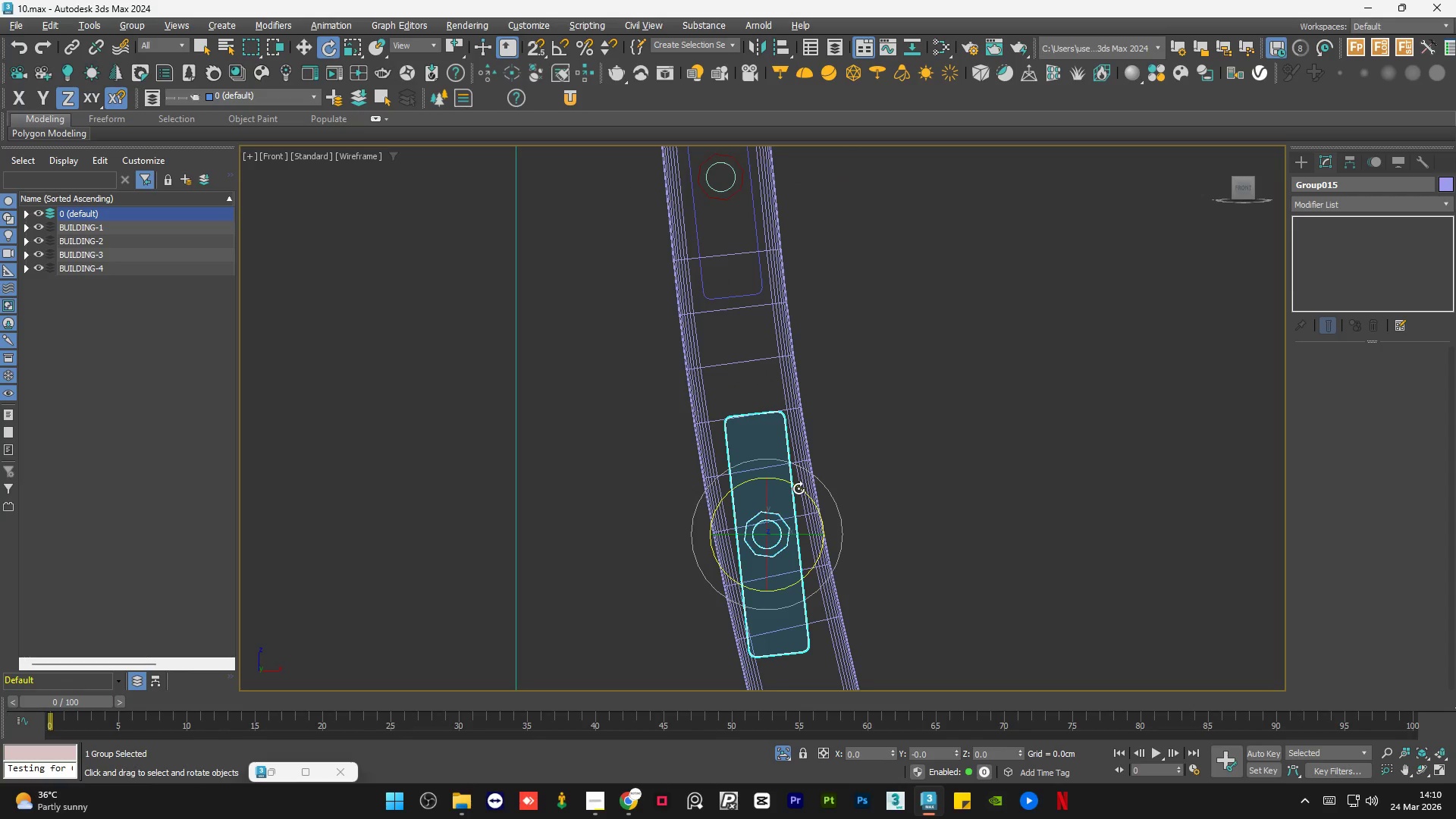 
scroll: coordinate [817, 545], scroll_direction: up, amount: 1.0
 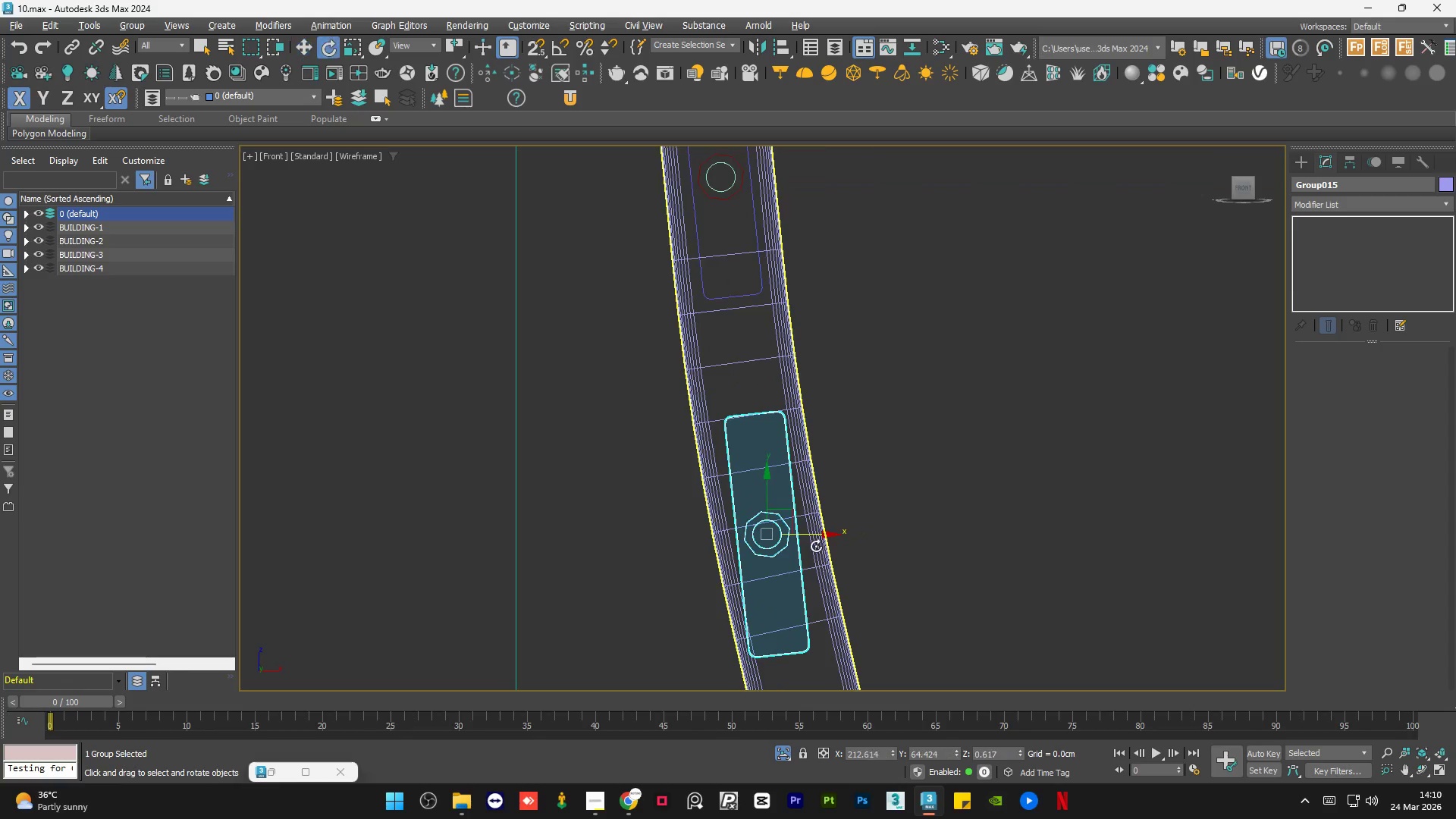 
left_click_drag(start_coordinate=[799, 488], to_coordinate=[790, 486])
 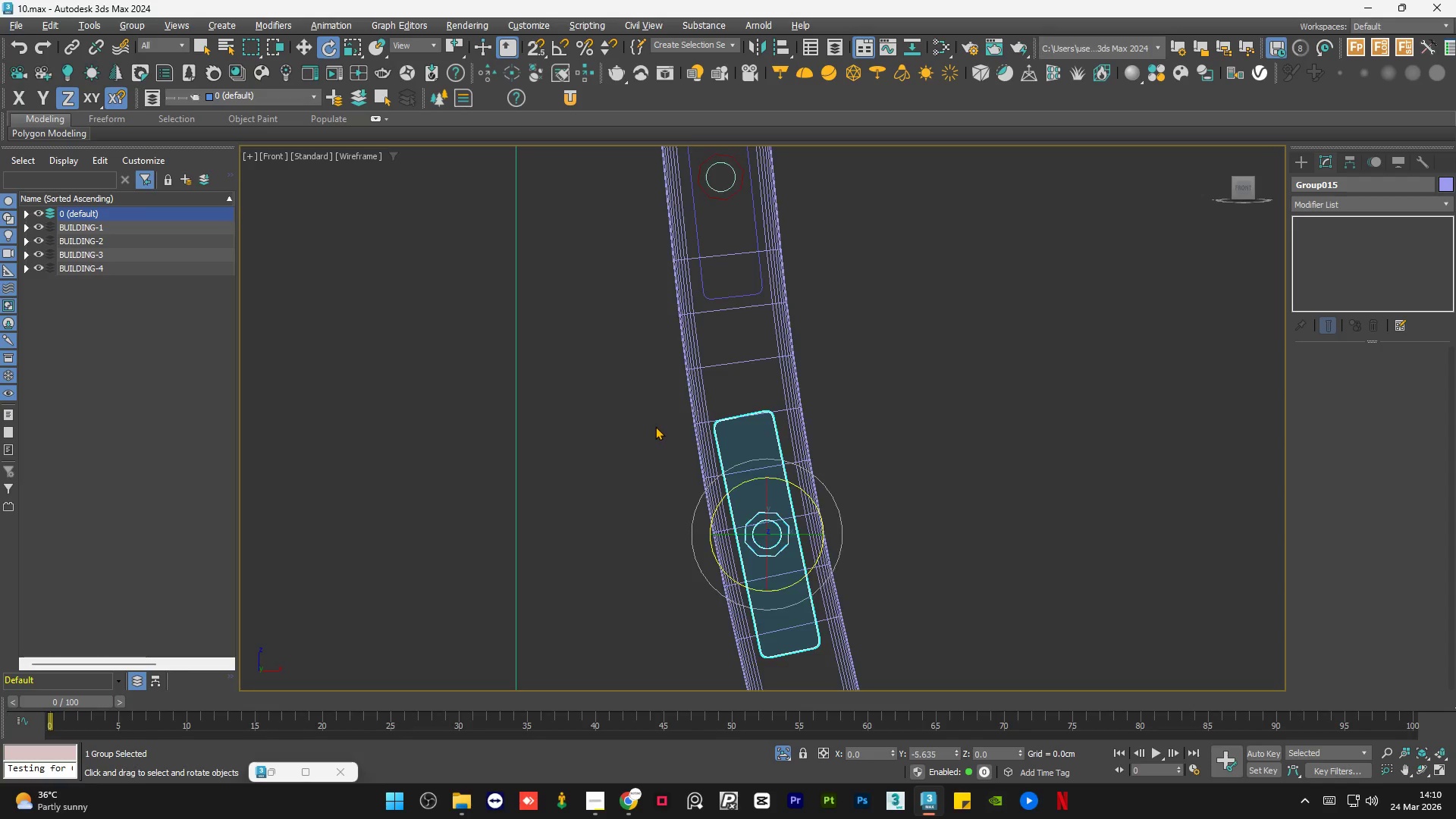 
scroll: coordinate [764, 498], scroll_direction: up, amount: 1.0
 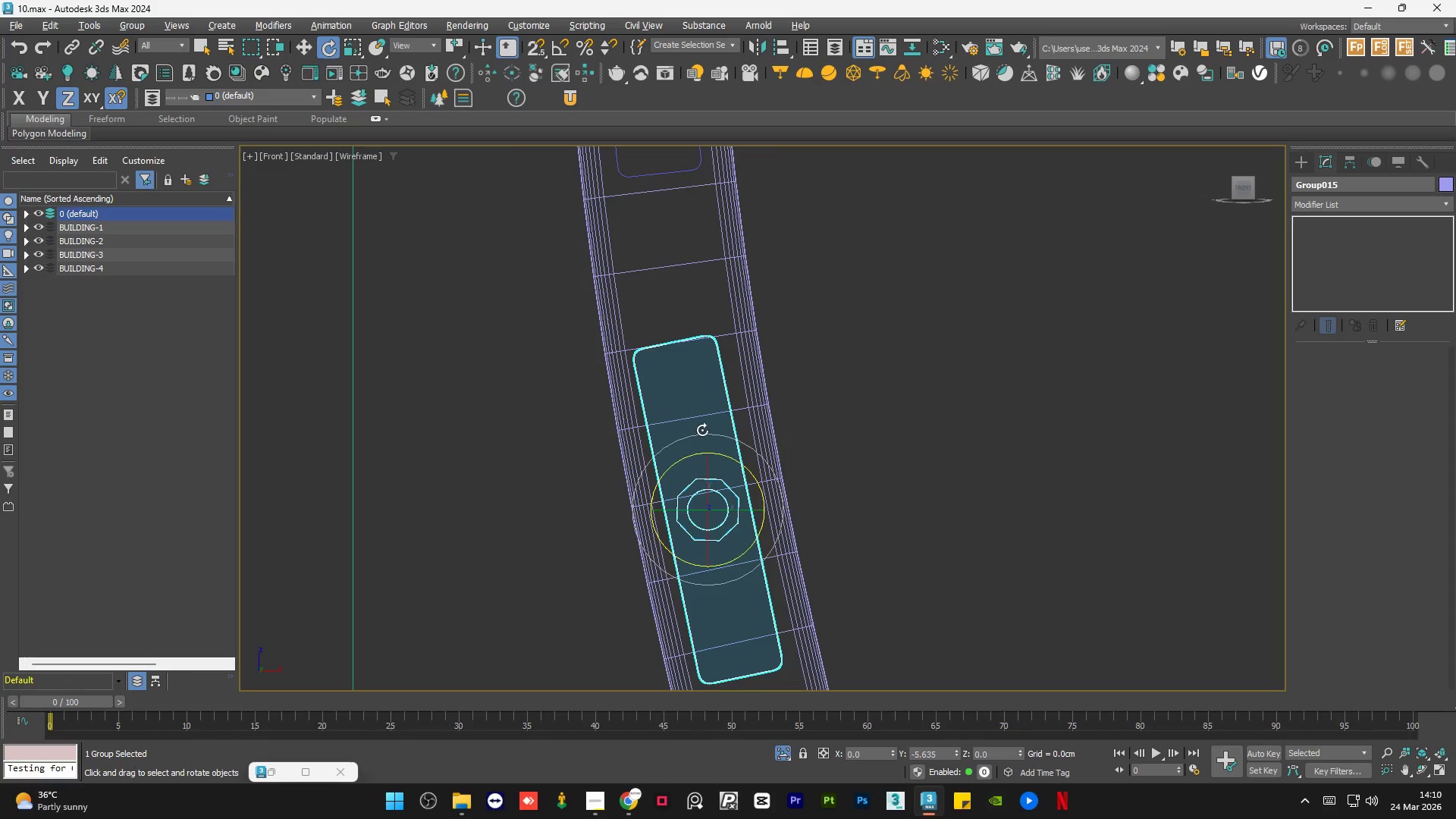 
scroll: coordinate [748, 496], scroll_direction: none, amount: 0.0
 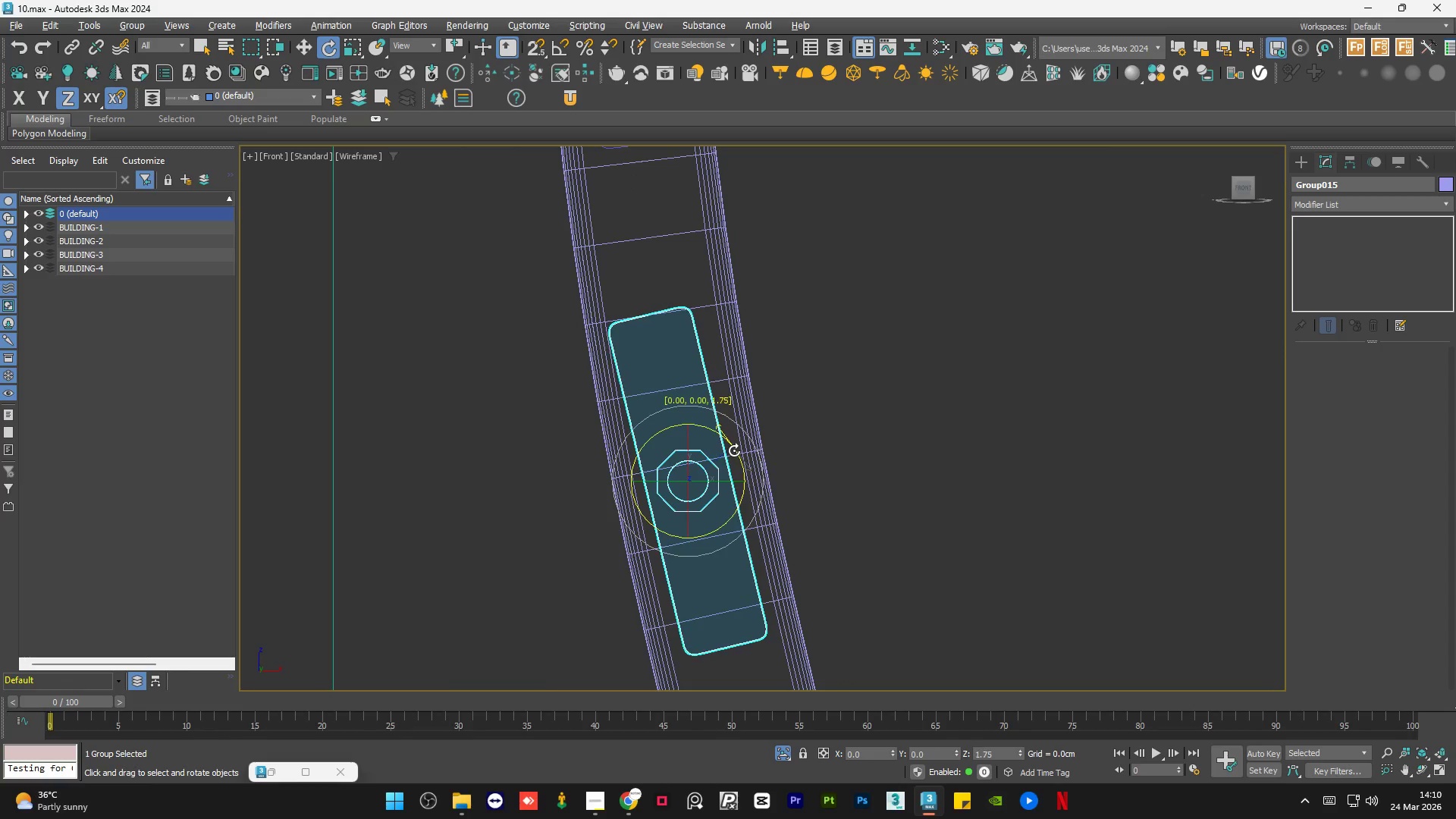 
key(W)
 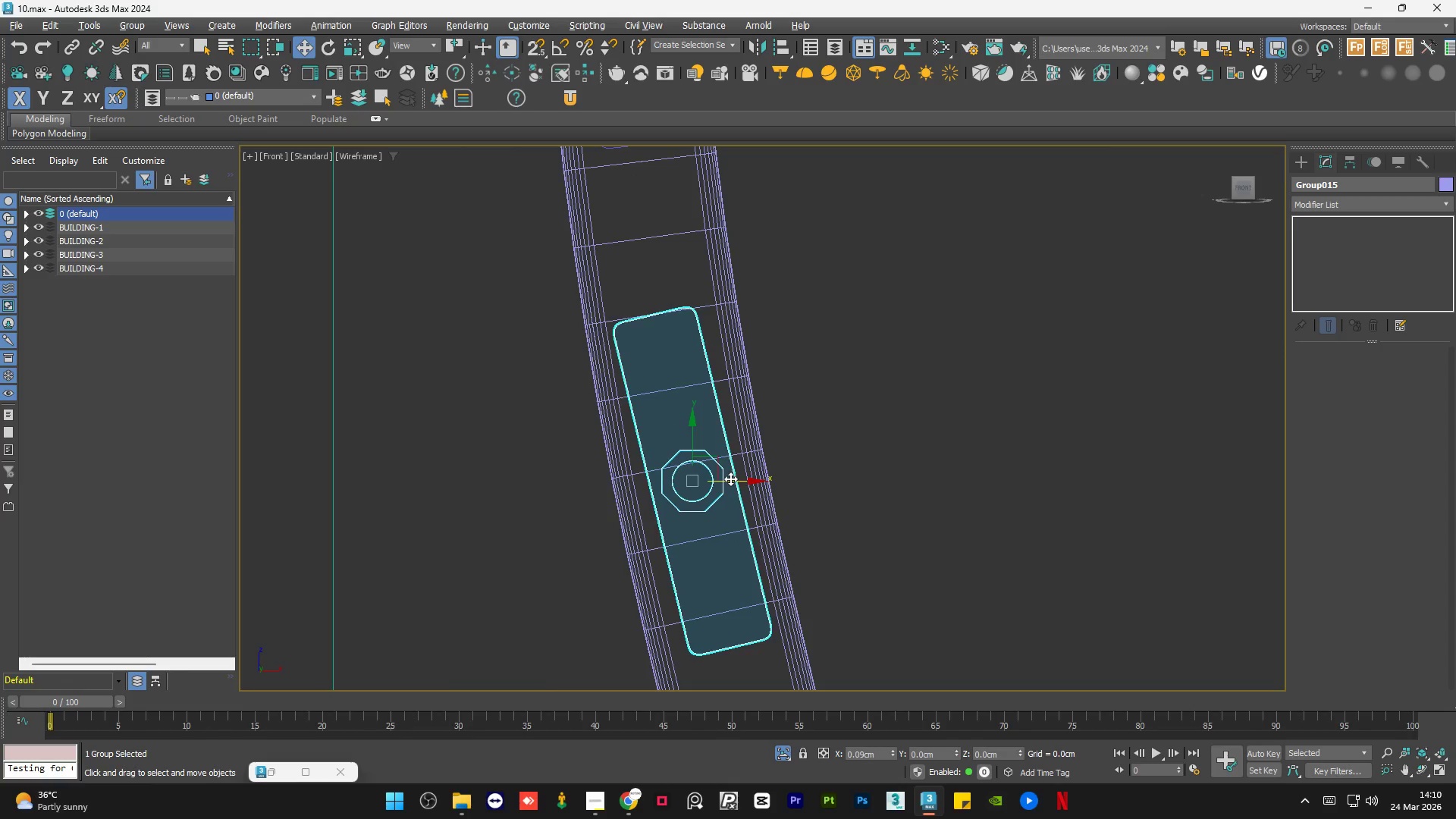 
key(E)
 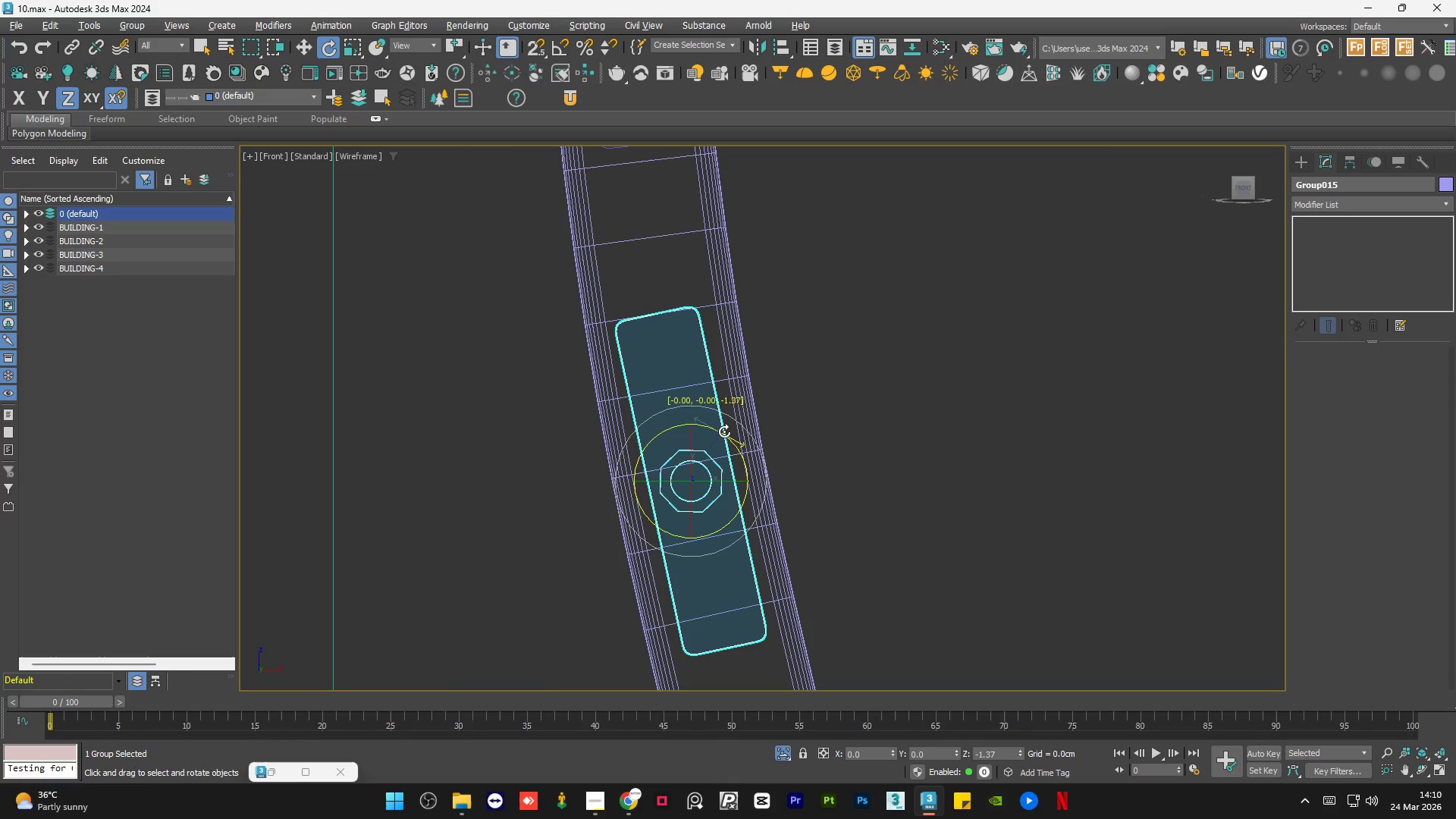 
key(W)
 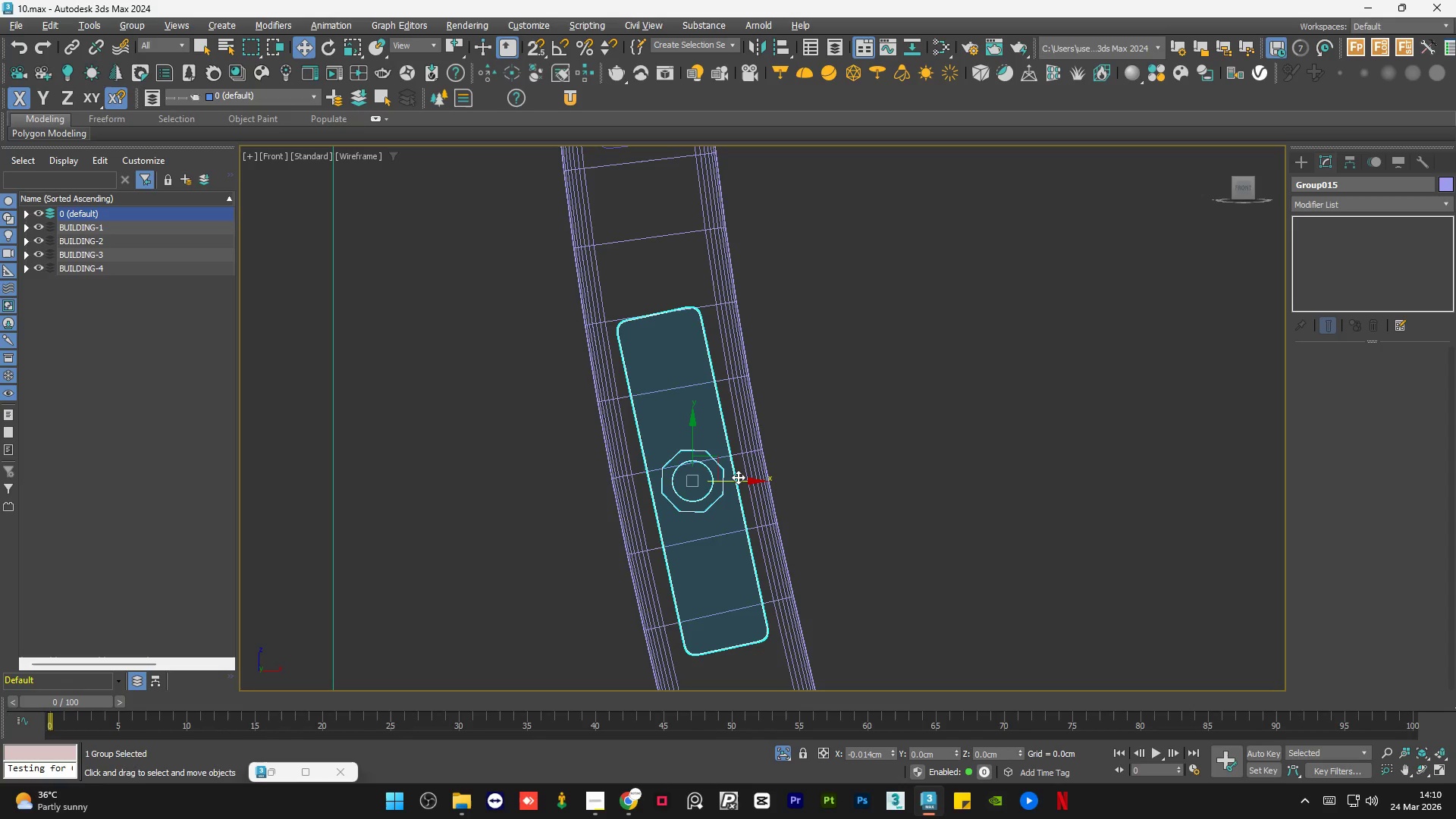 
wait(5.92)
 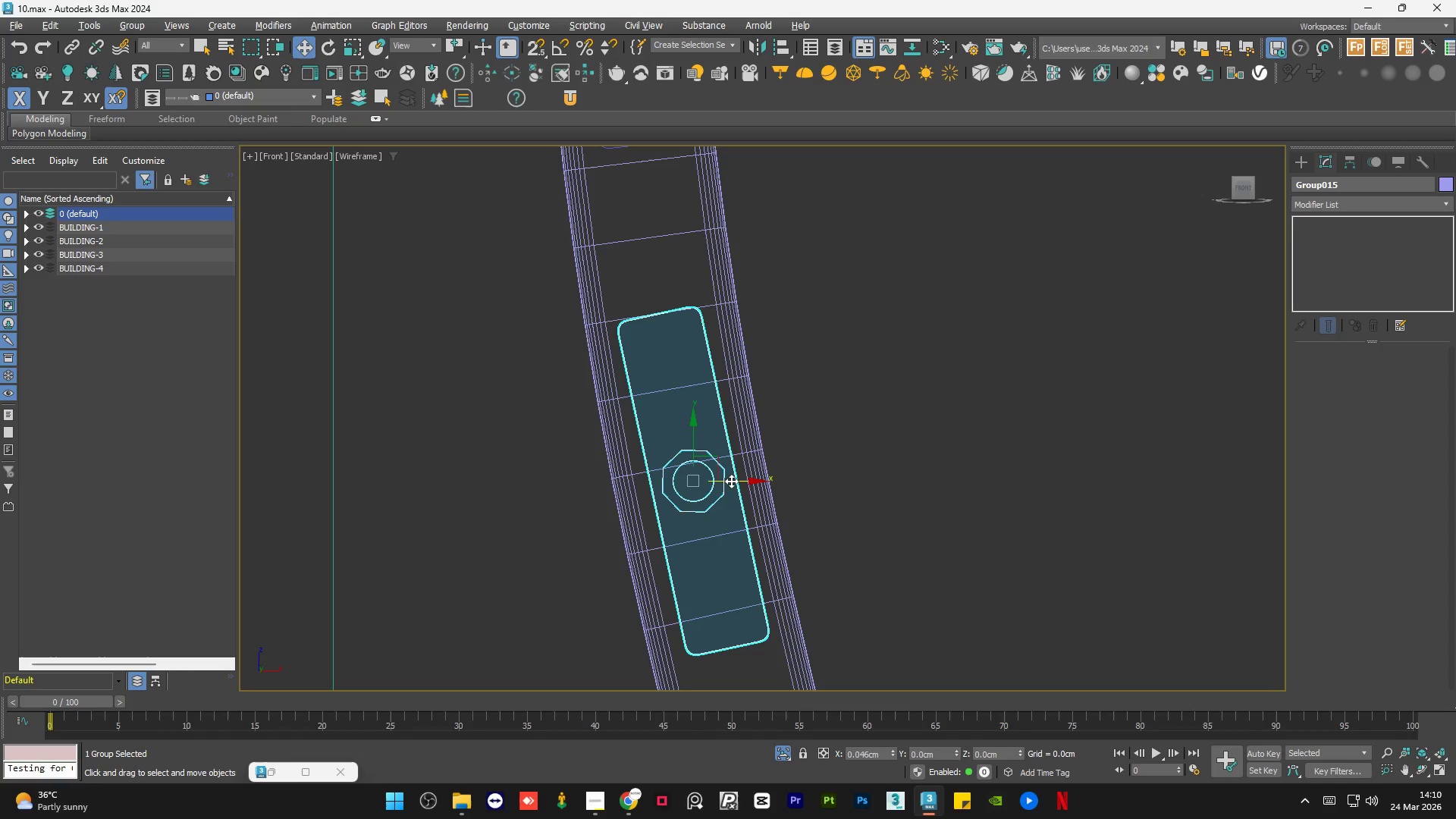 
left_click([855, 439])
 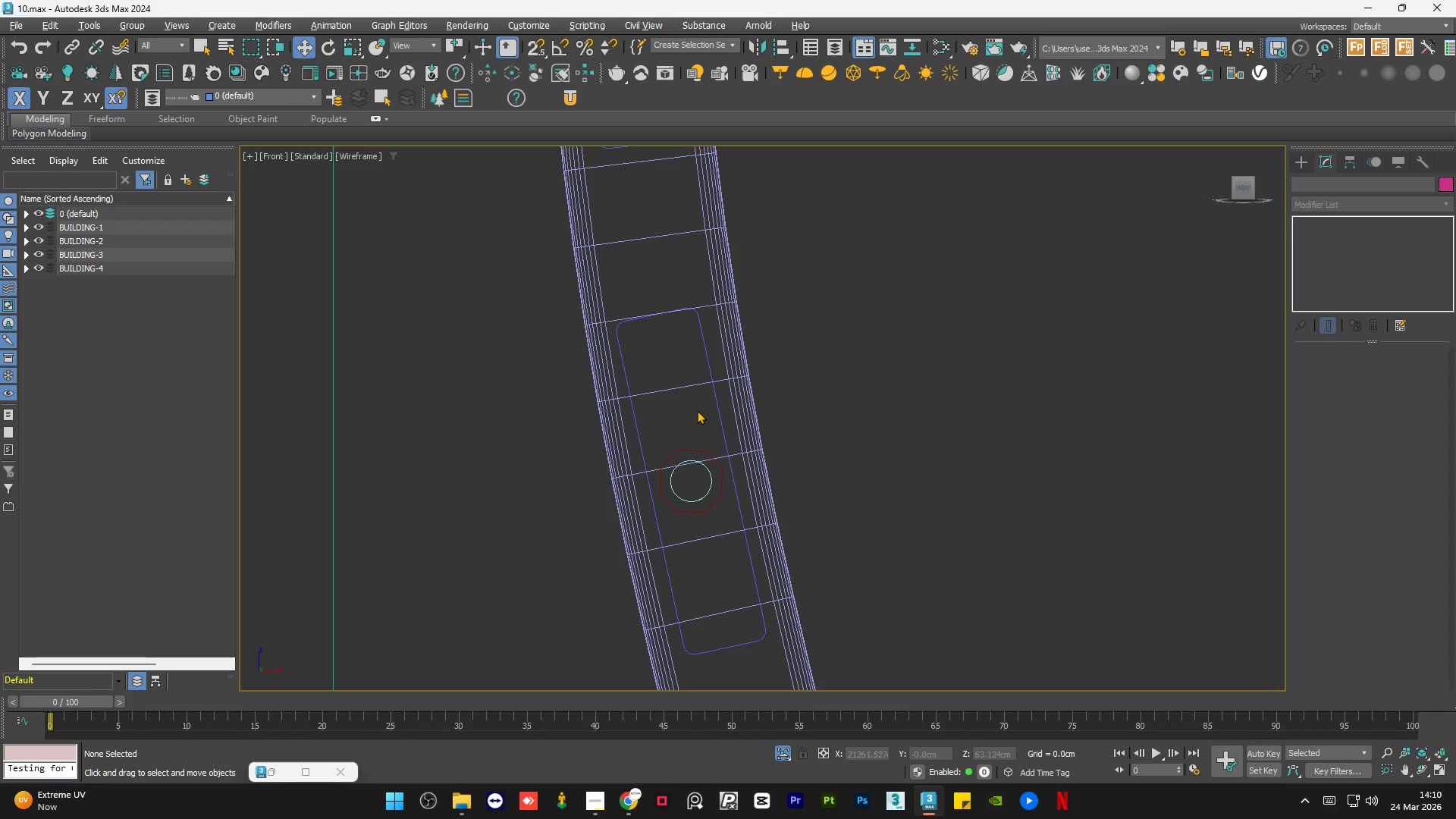 
key(F3)
 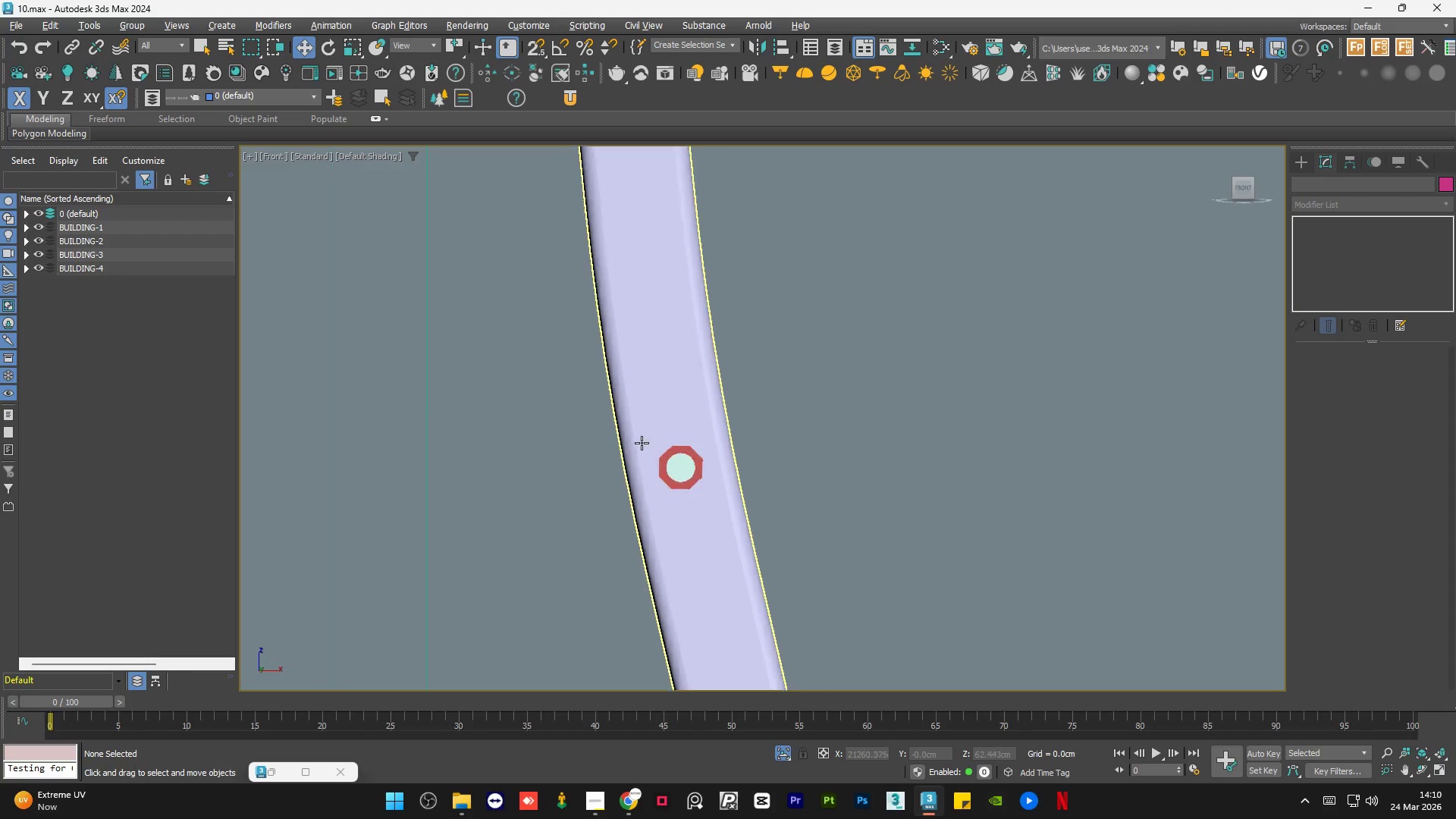 
scroll: coordinate [613, 348], scroll_direction: down, amount: 6.0
 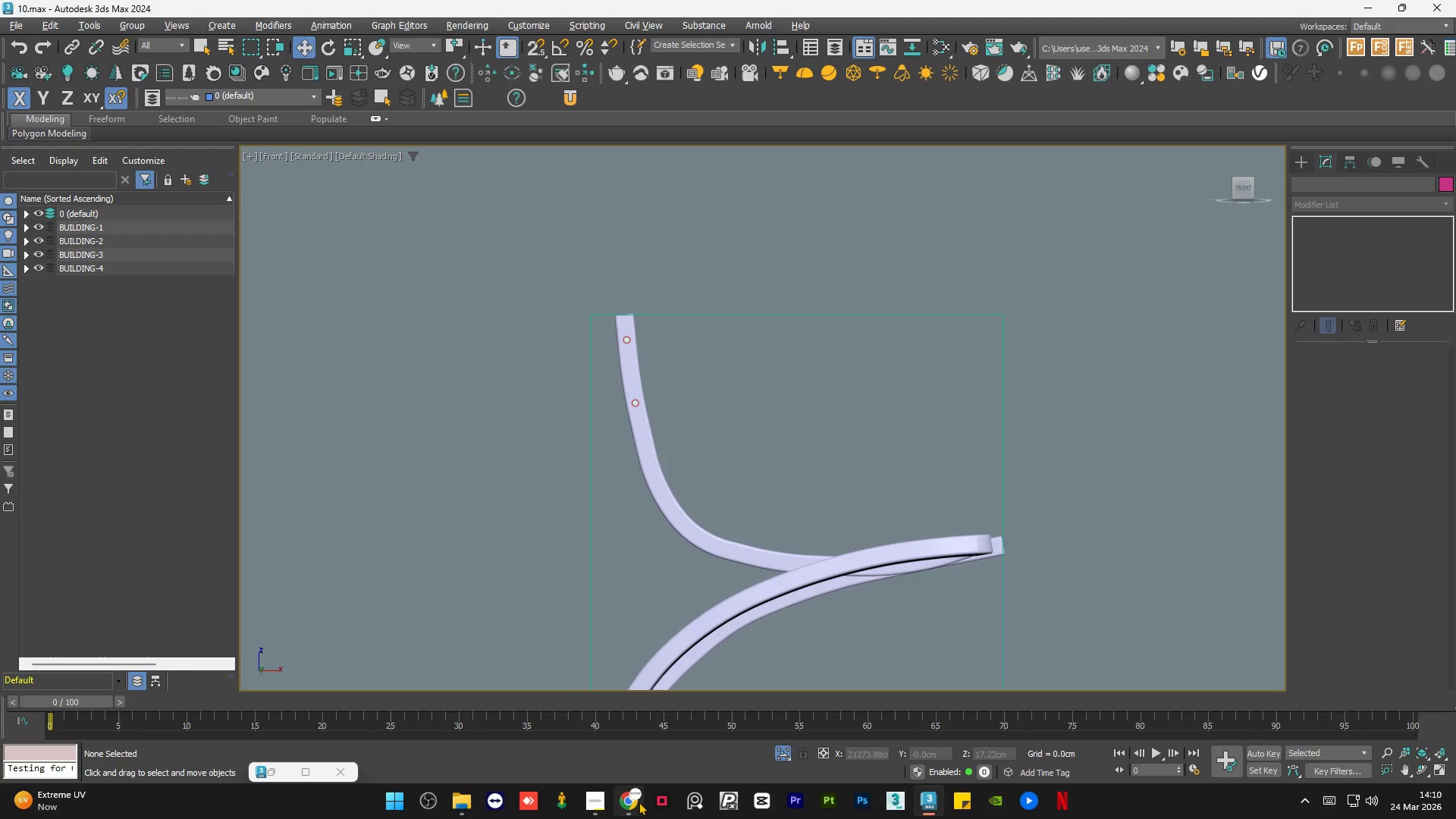 
left_click([632, 806])
 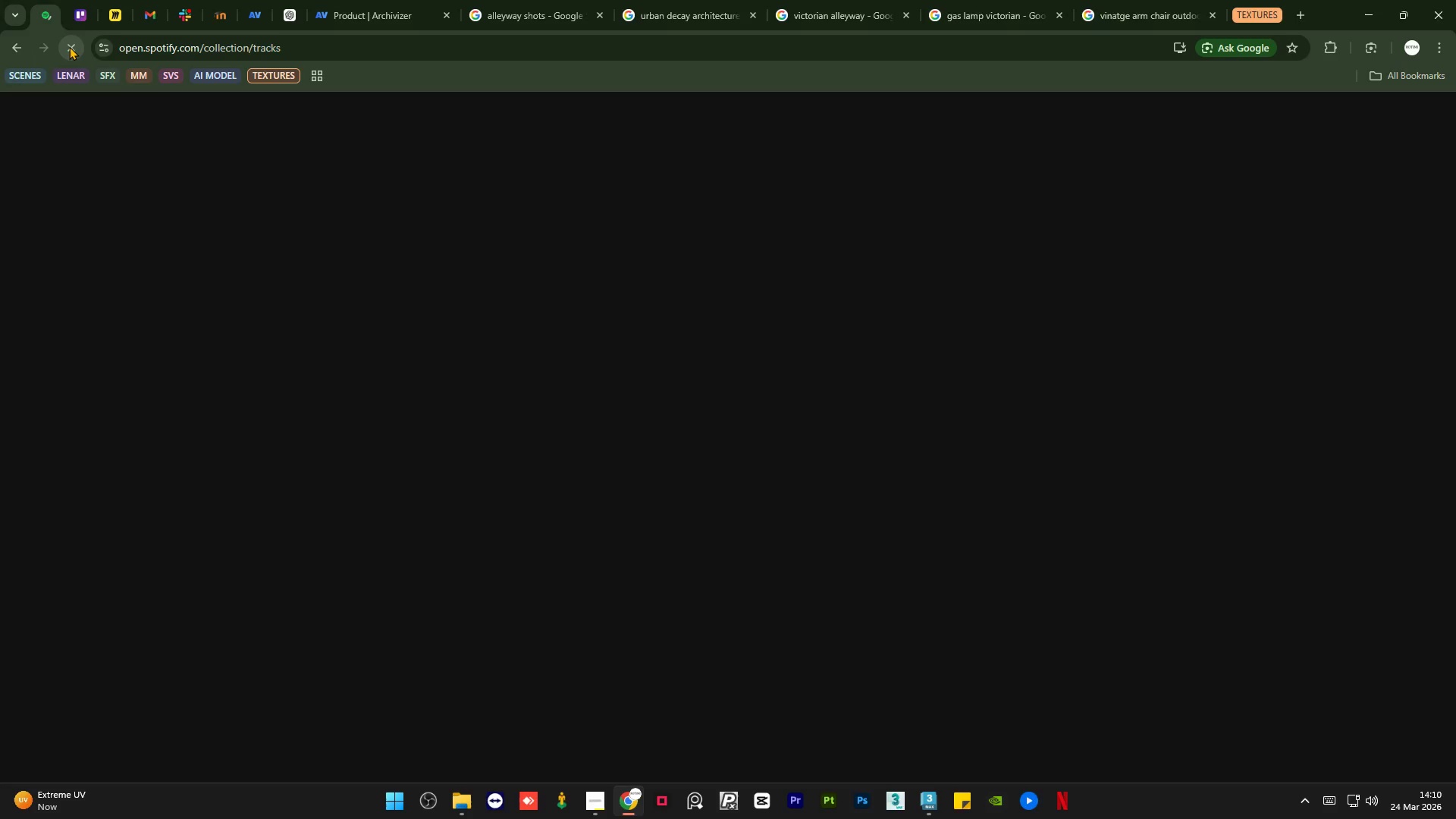 
double_click([69, 46])
 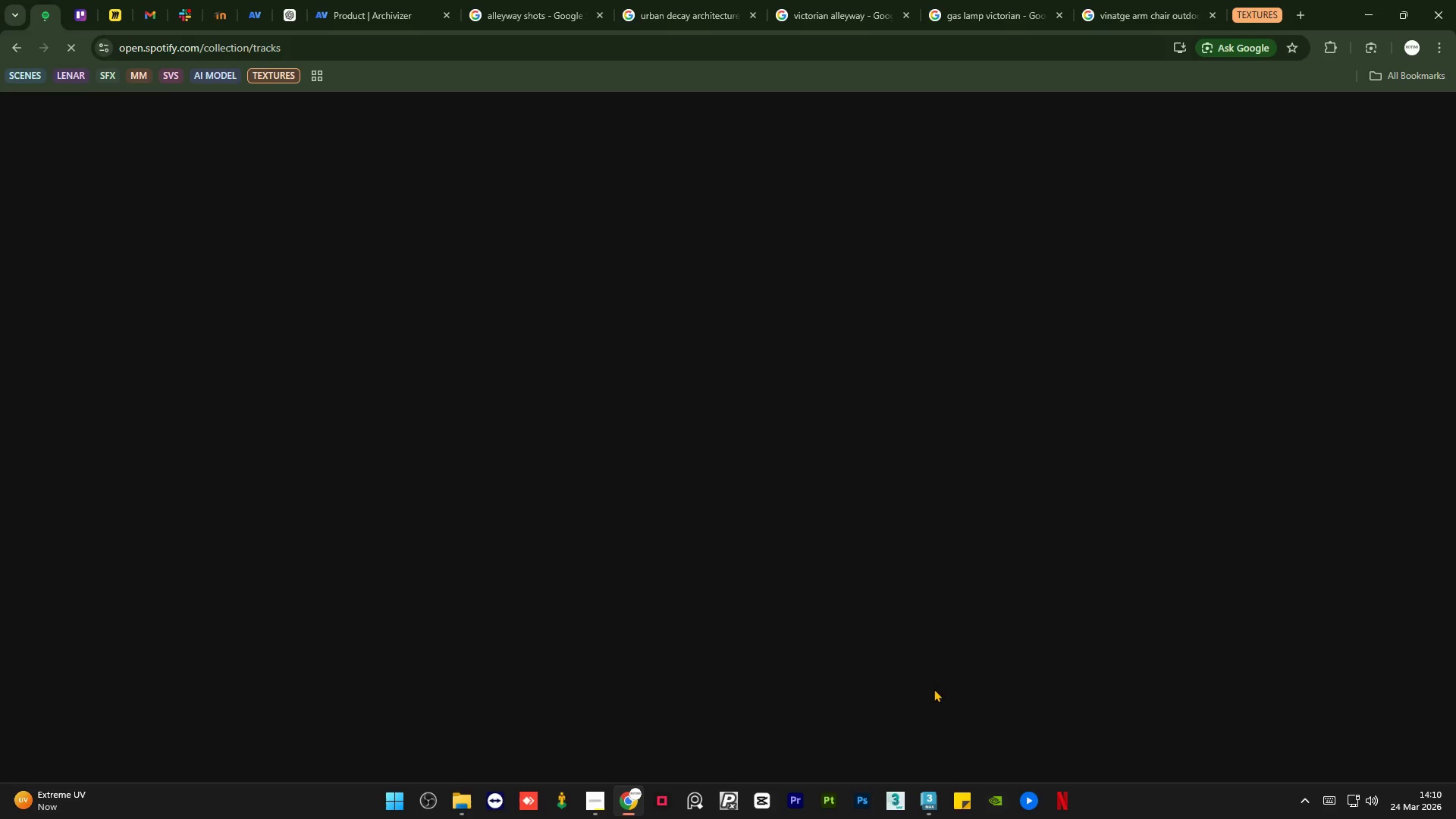 
mouse_move([912, 804])
 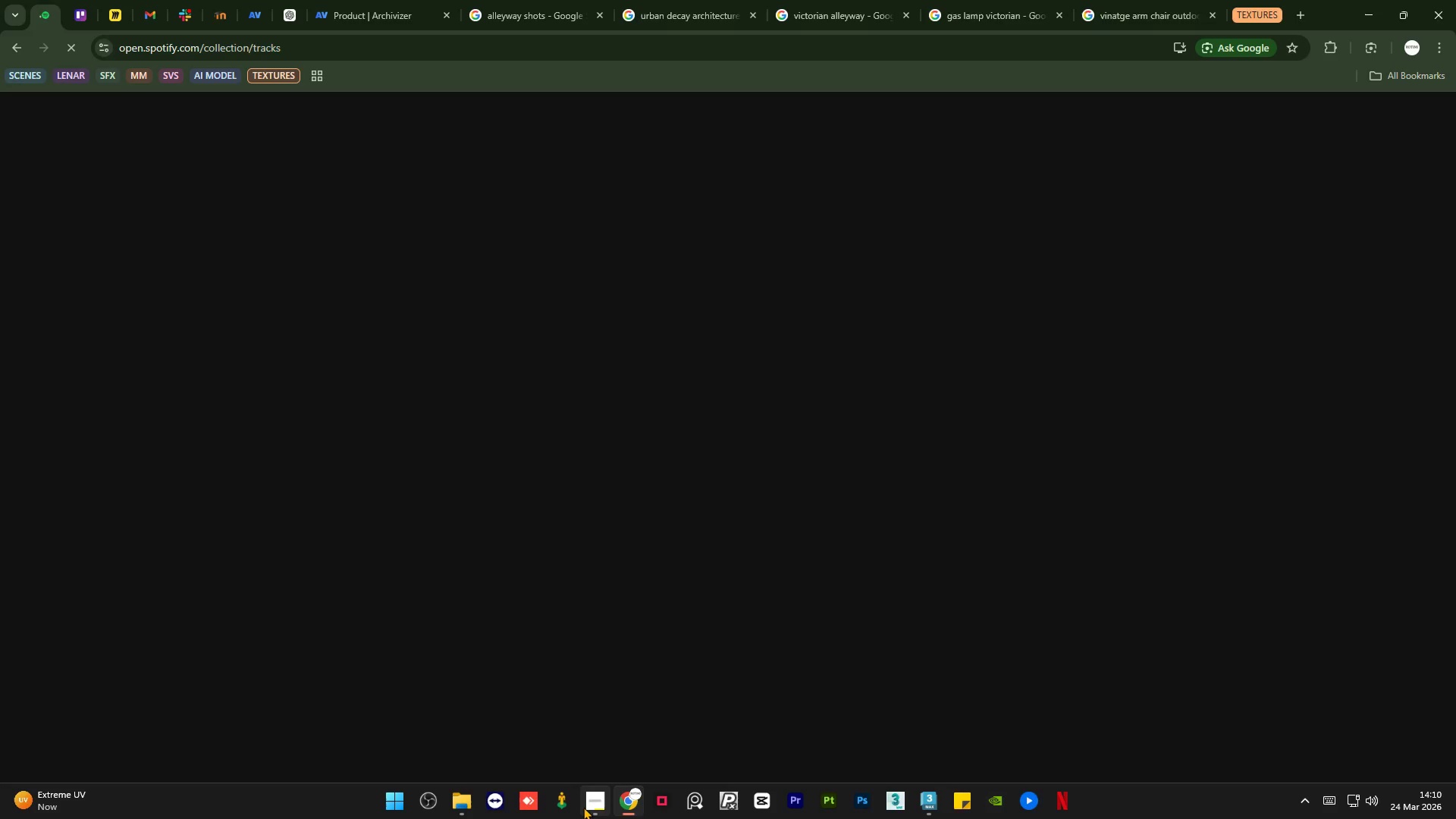 
left_click([583, 807])